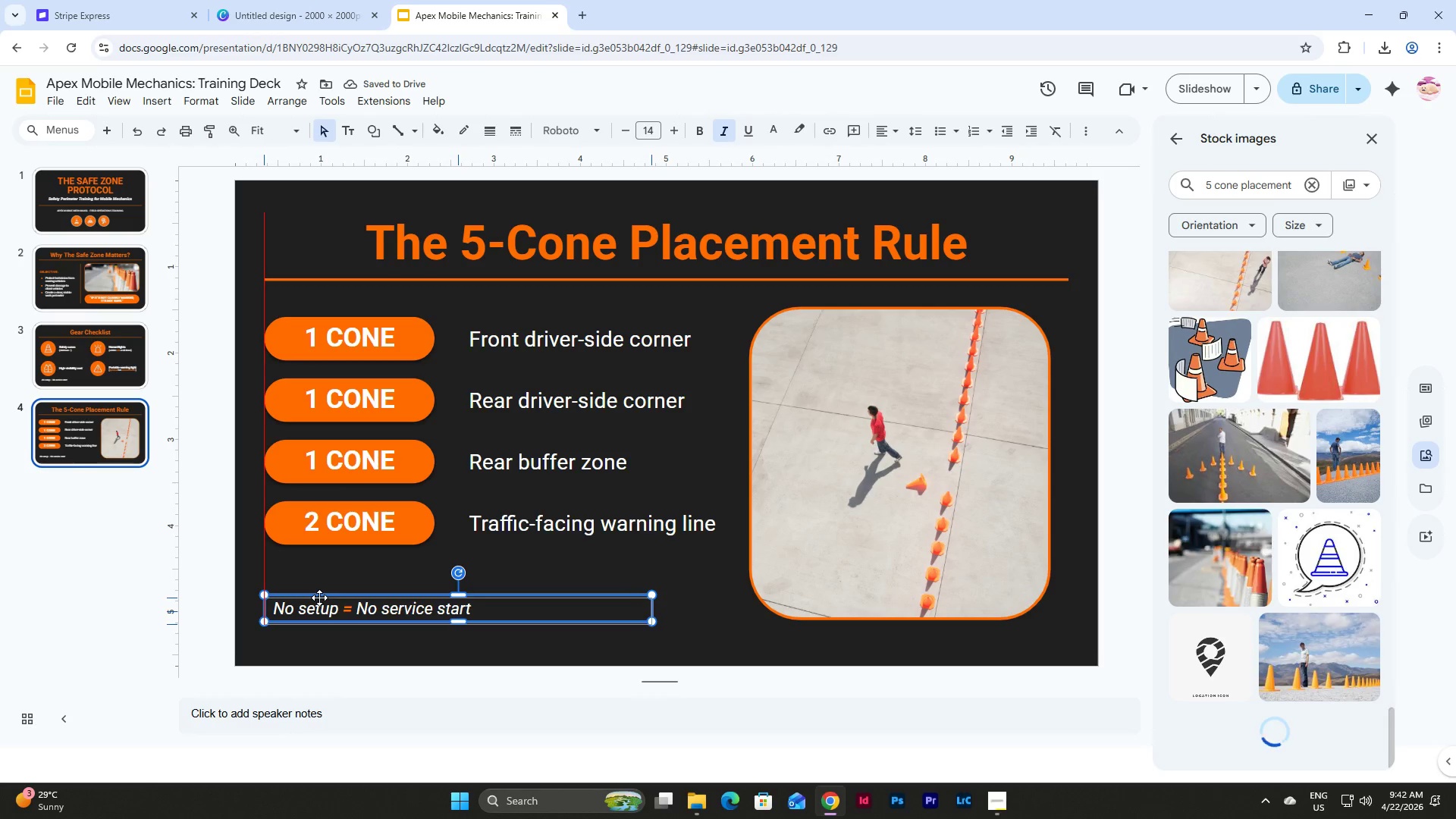 
double_click([485, 606])
 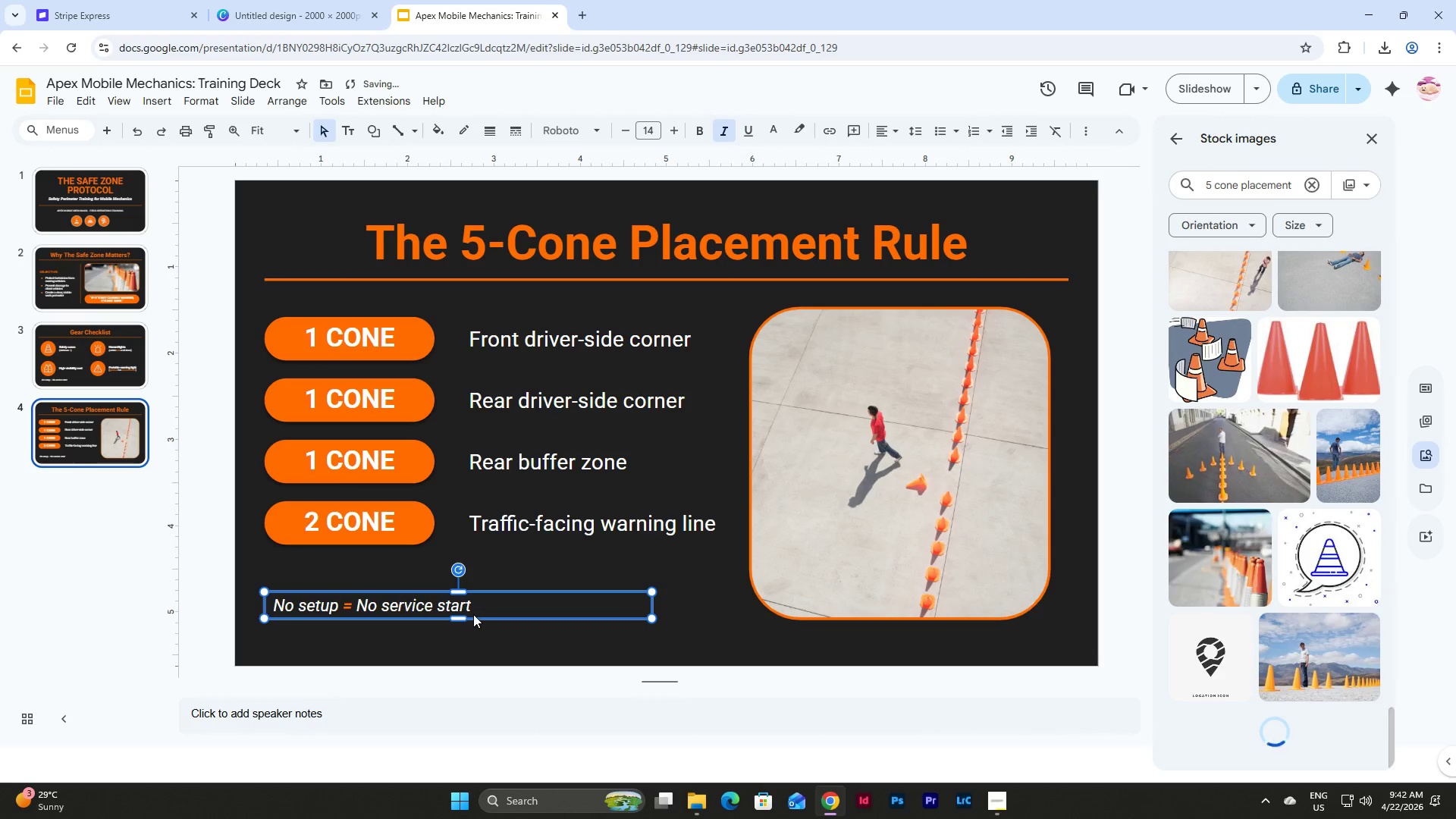 
left_click([472, 611])
 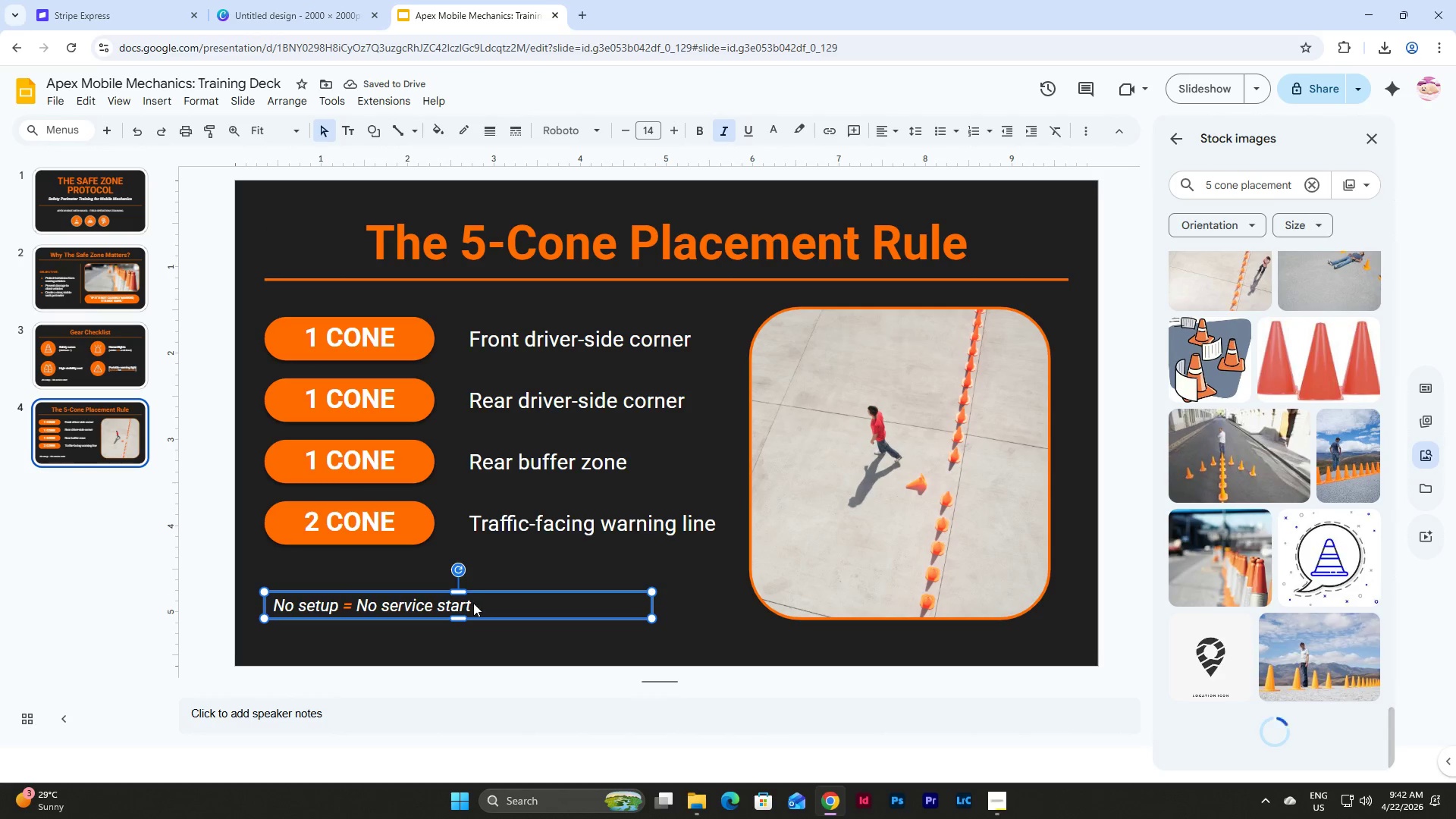 
triple_click([465, 602])
 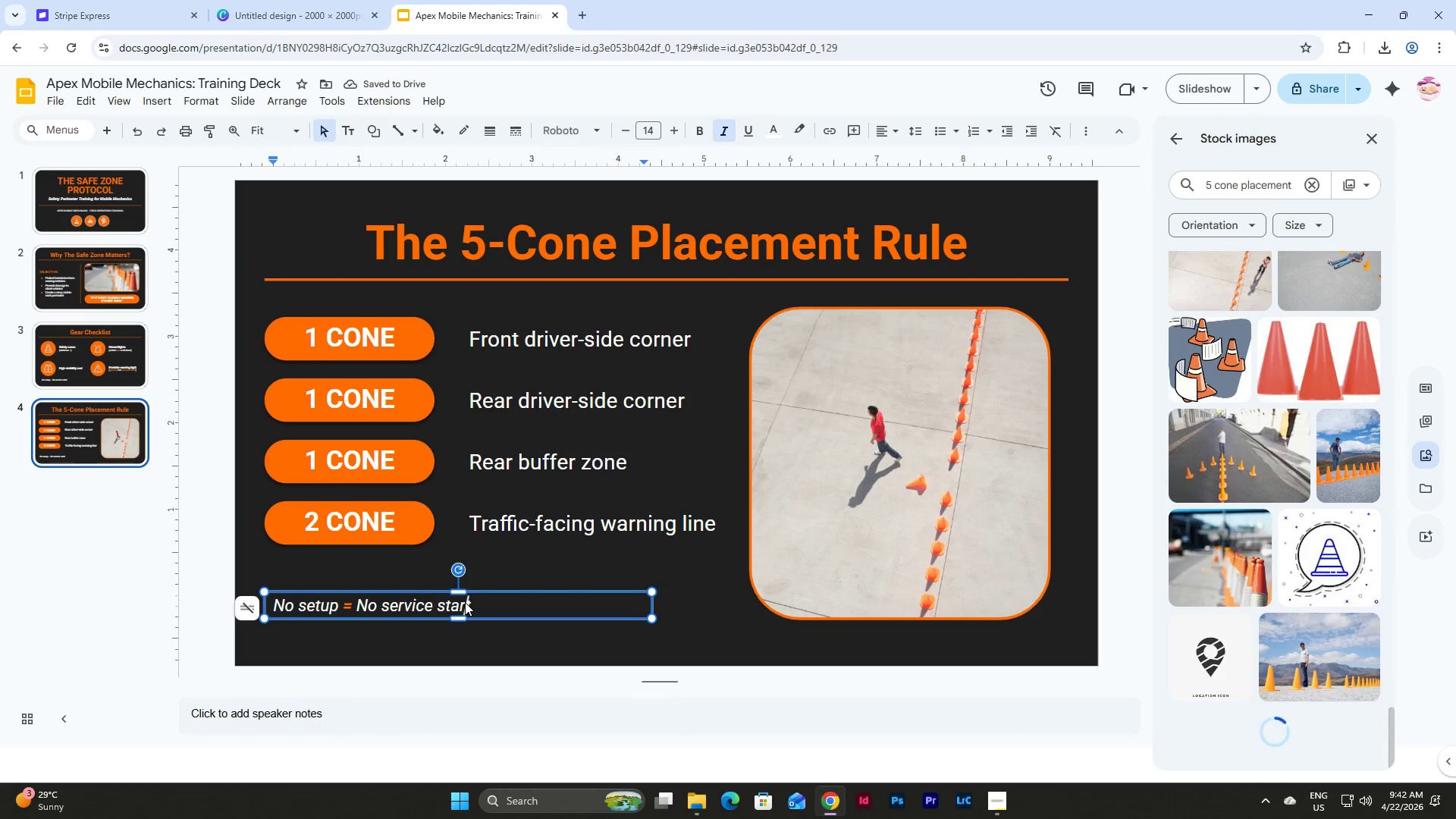 
triple_click([465, 602])
 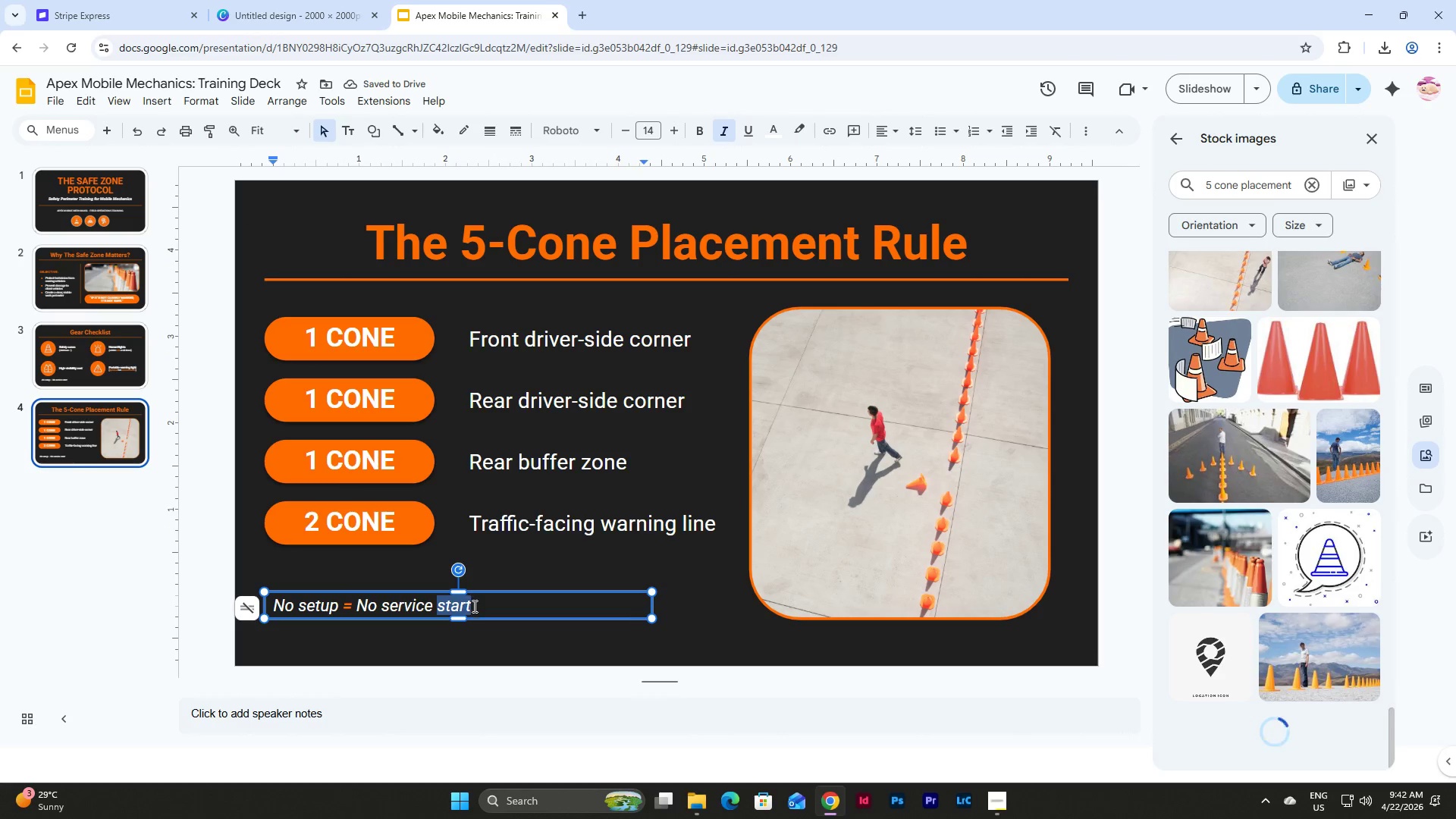 
left_click([473, 606])
 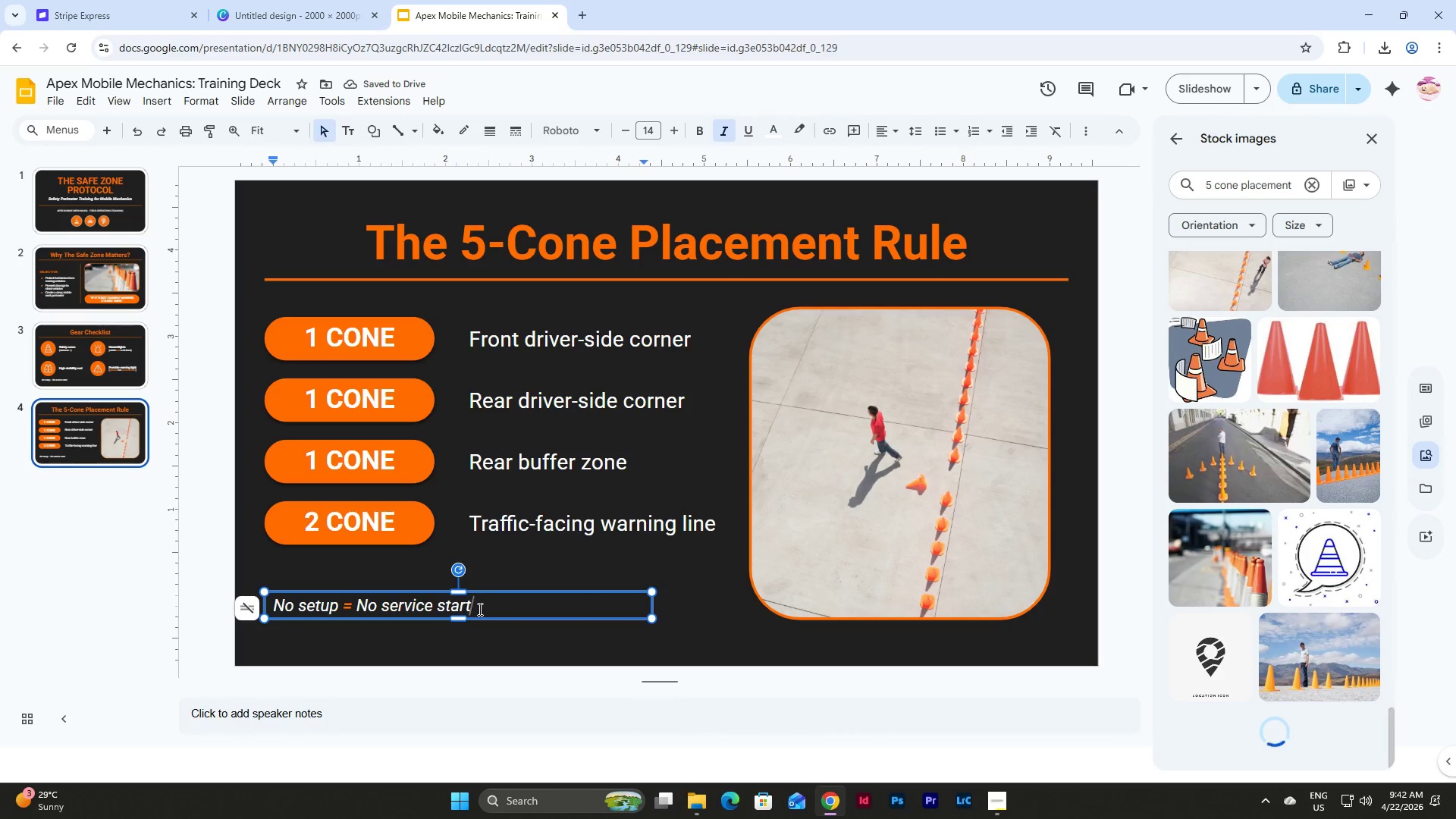 
left_click_drag(start_coordinate=[476, 609], to_coordinate=[258, 613])
 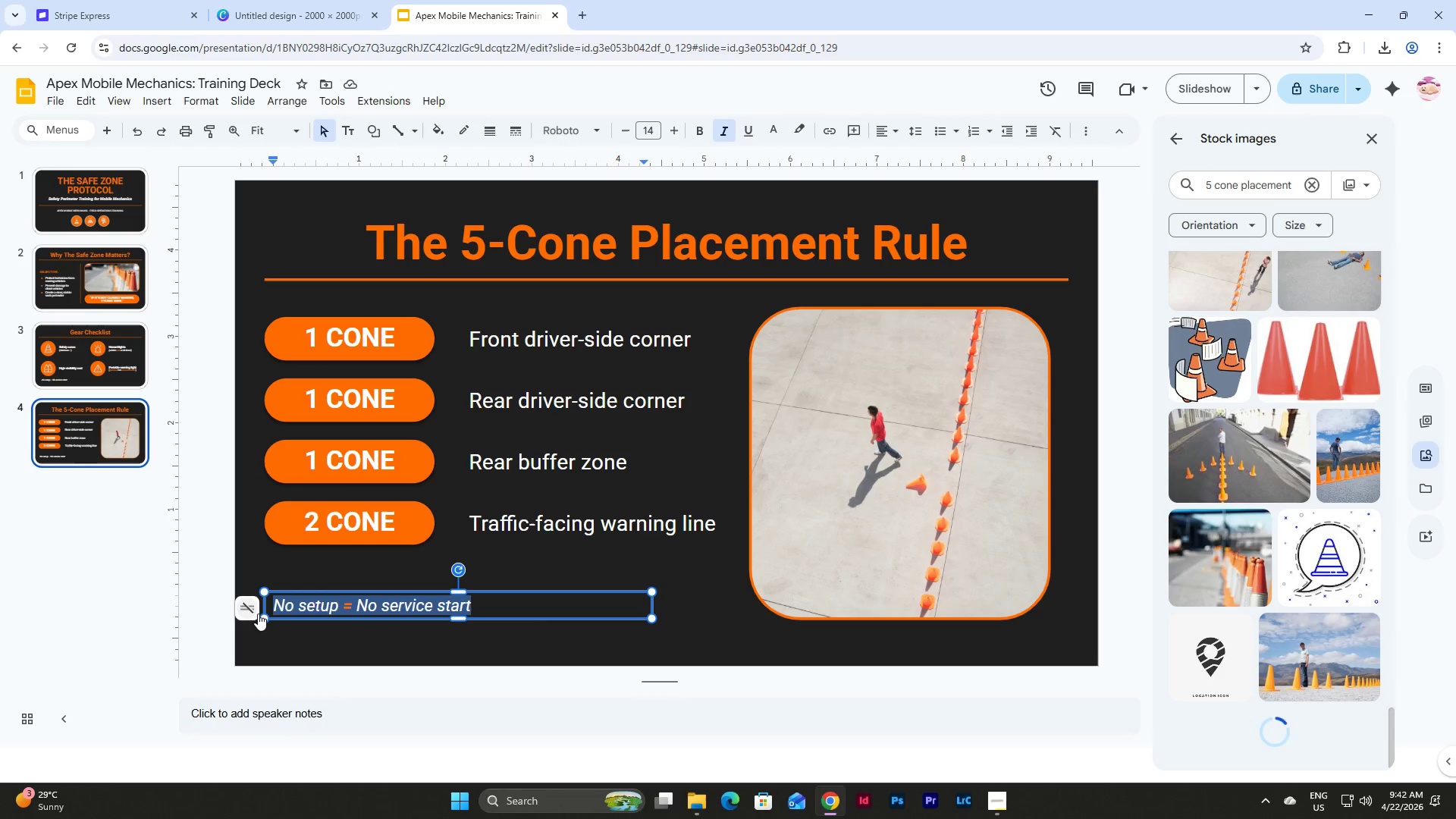 
type(Always prioritize the traffic-facing)
 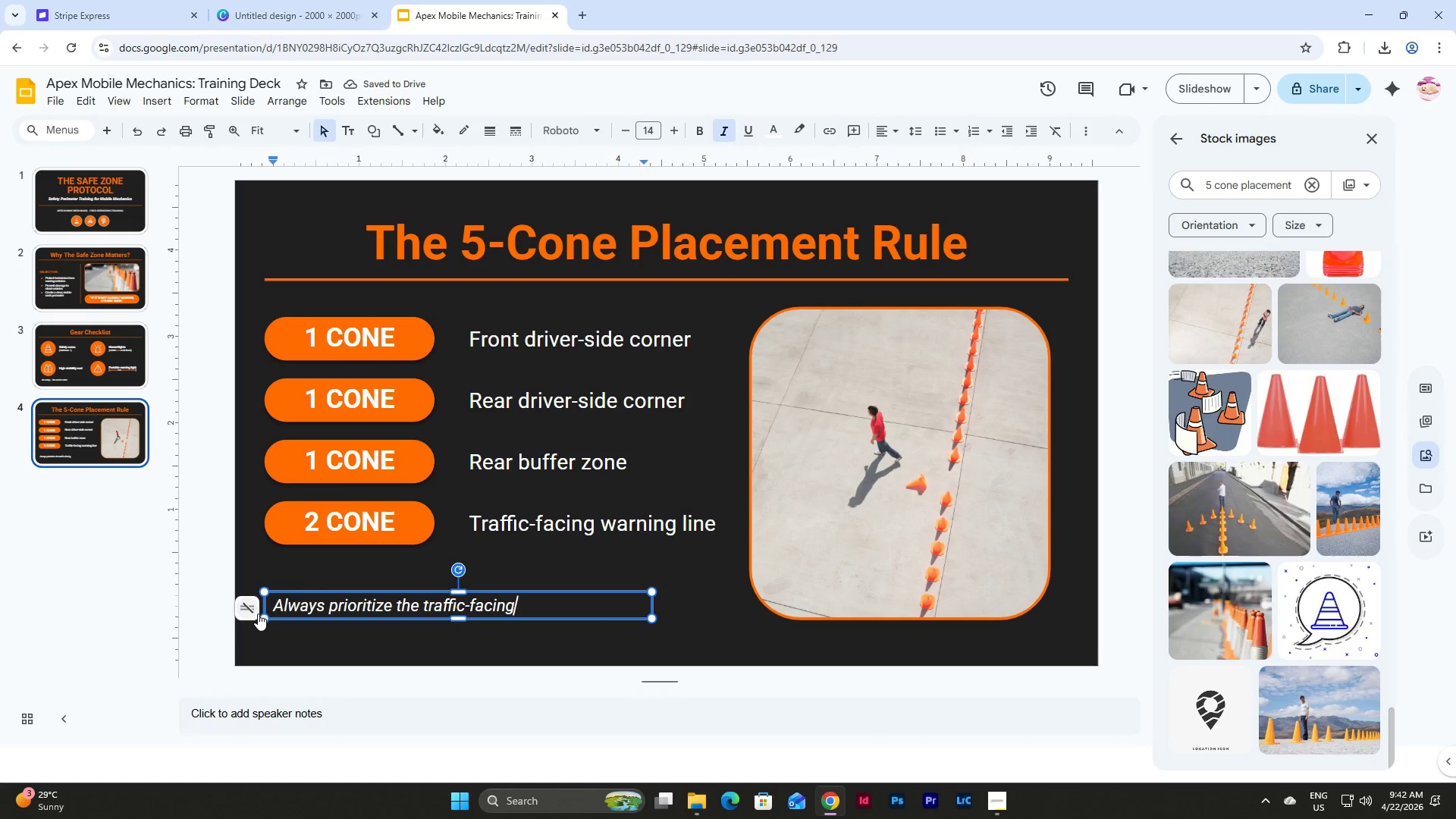 
type( sude)
 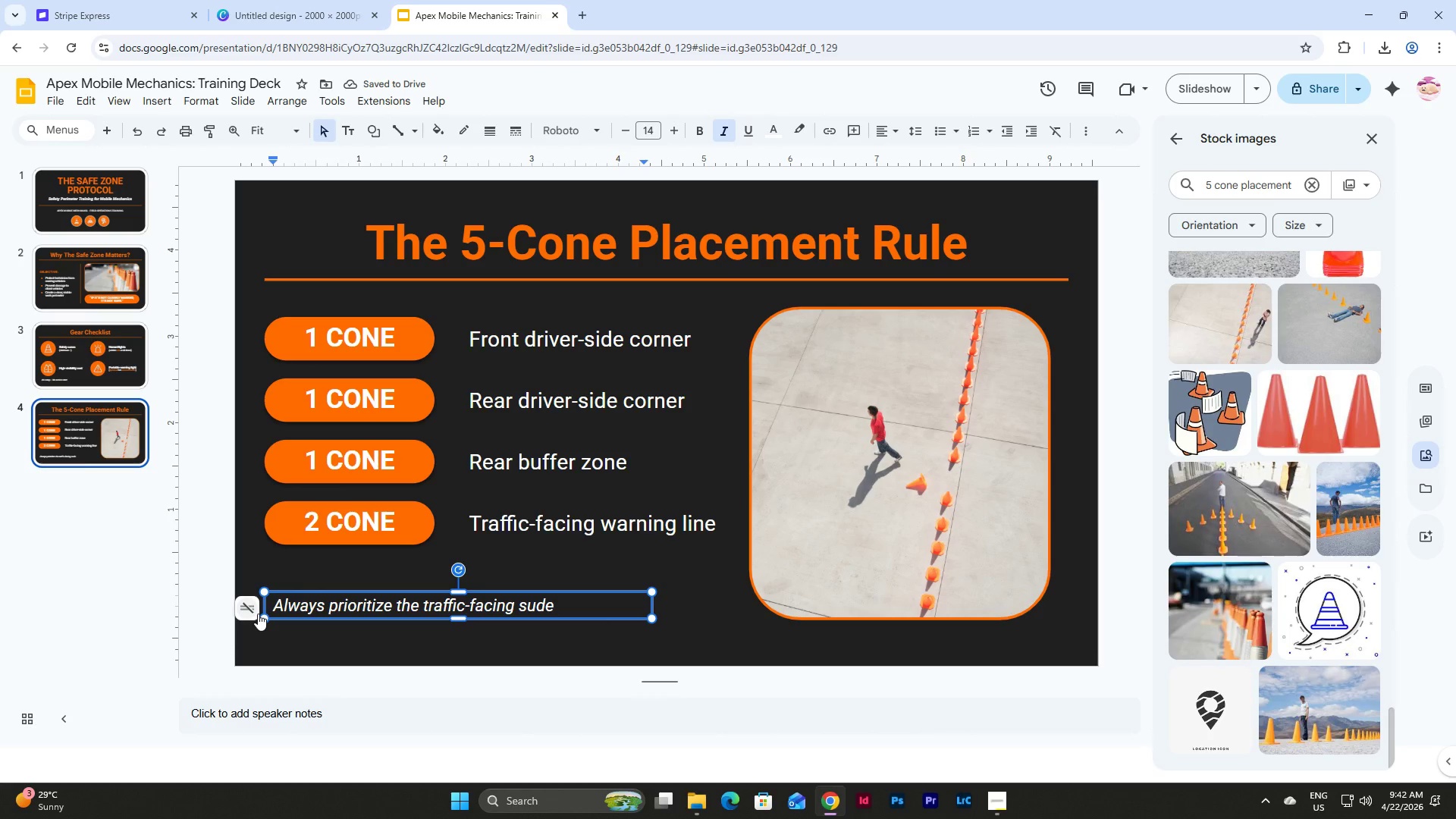 
wait(5.98)
 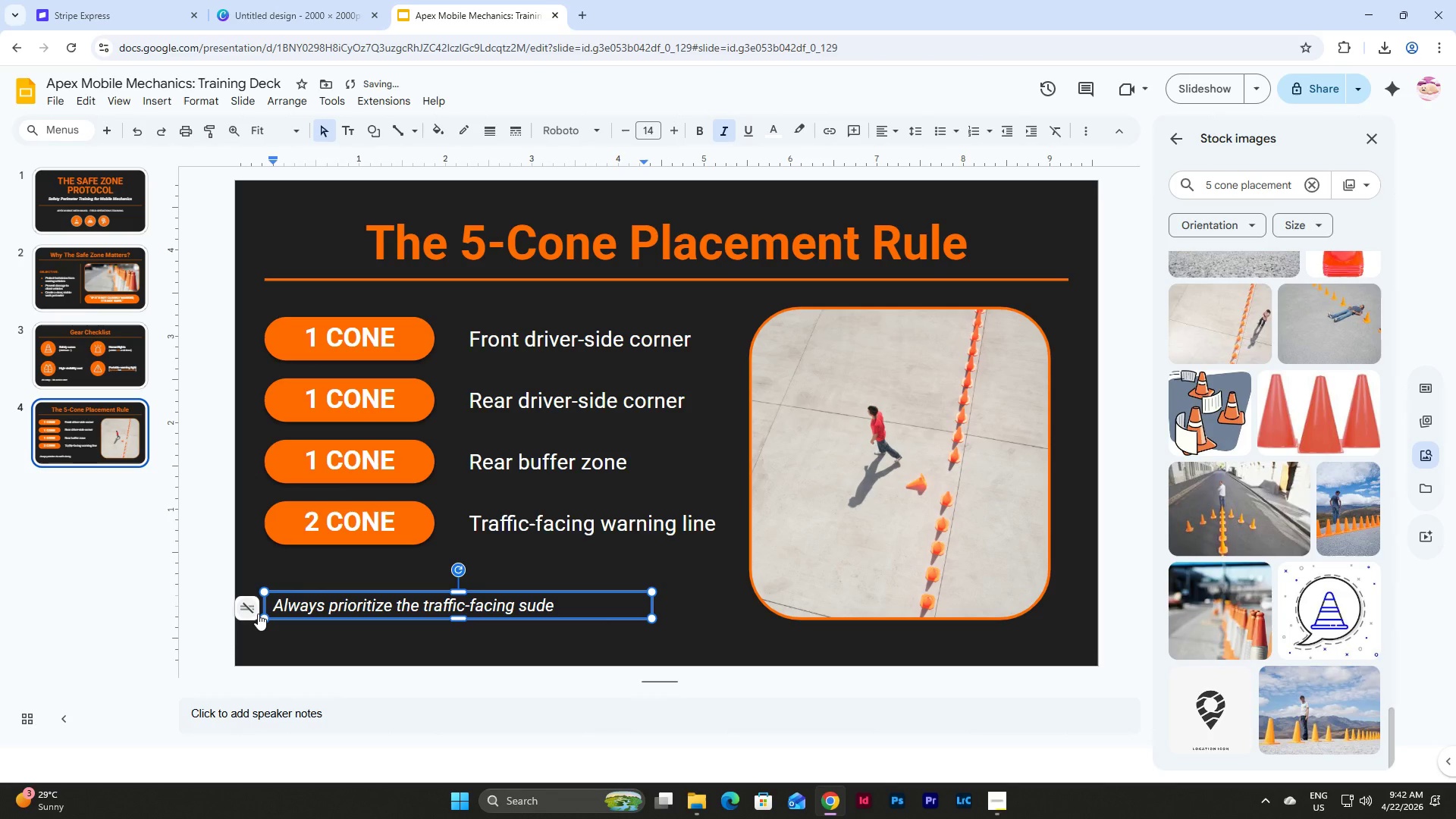 
key(Period)
 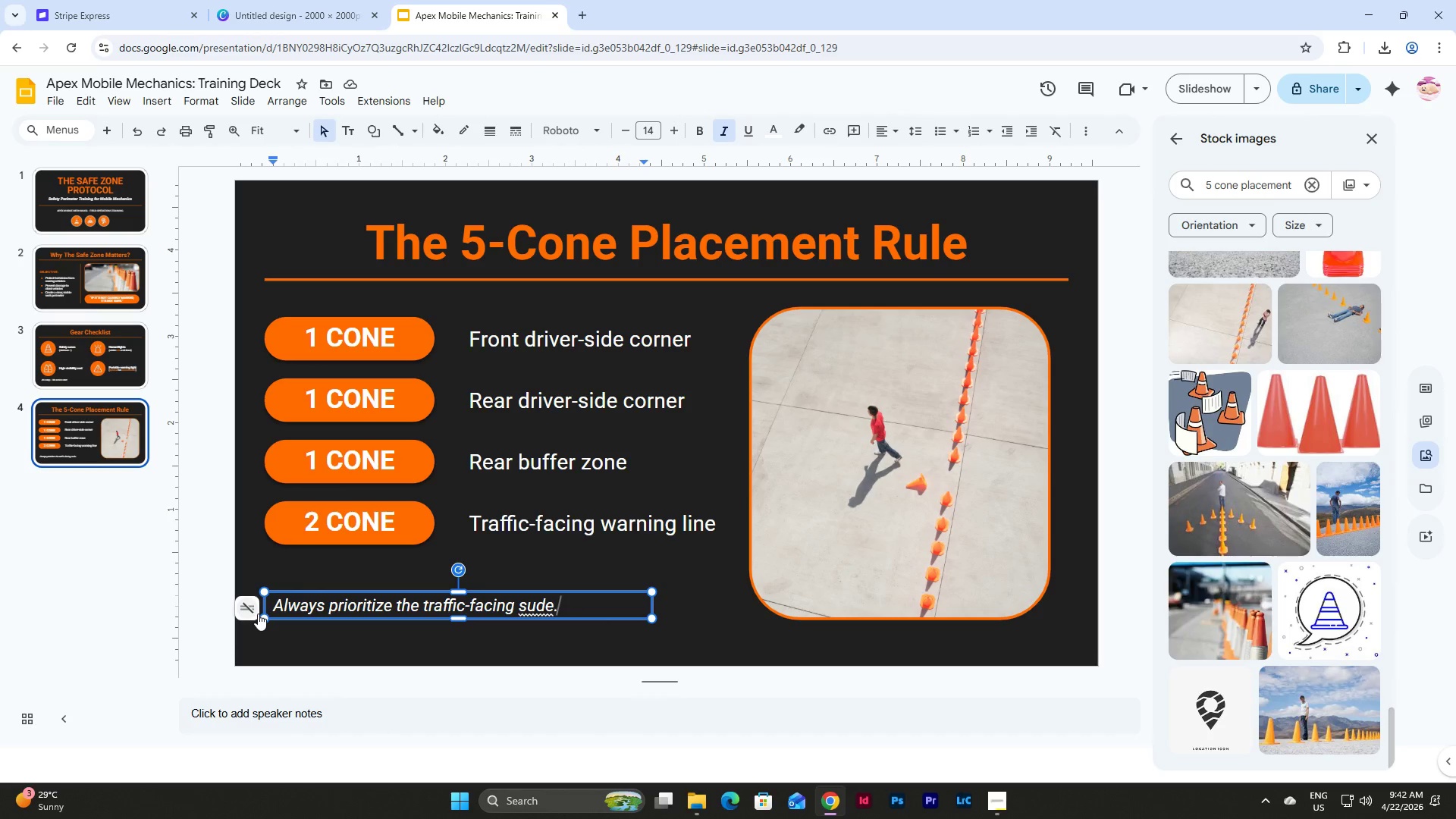 
wait(7.77)
 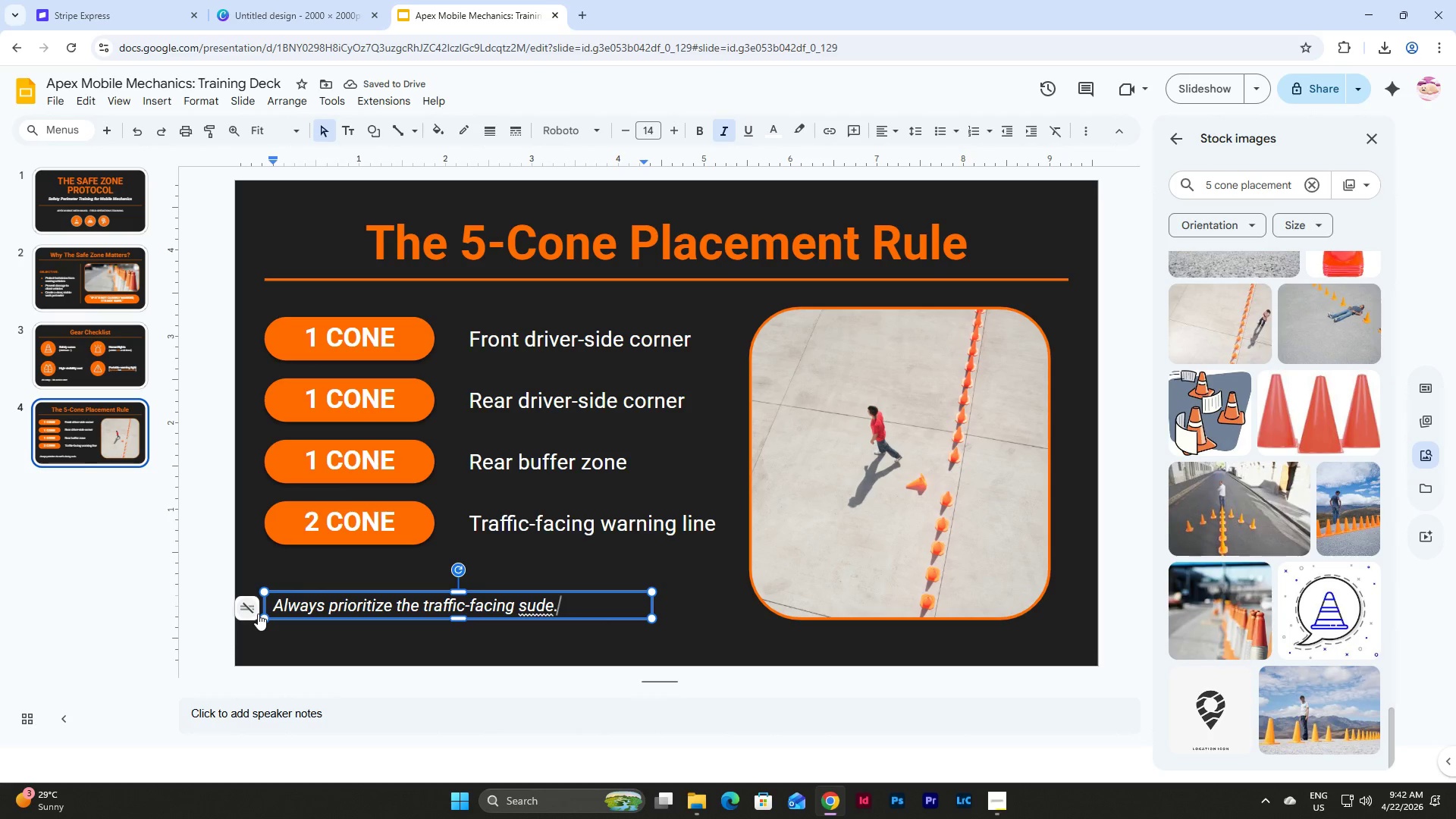 
key(Backspace)
key(Backspace)
key(Backspace)
key(Backspace)
type(ide)
 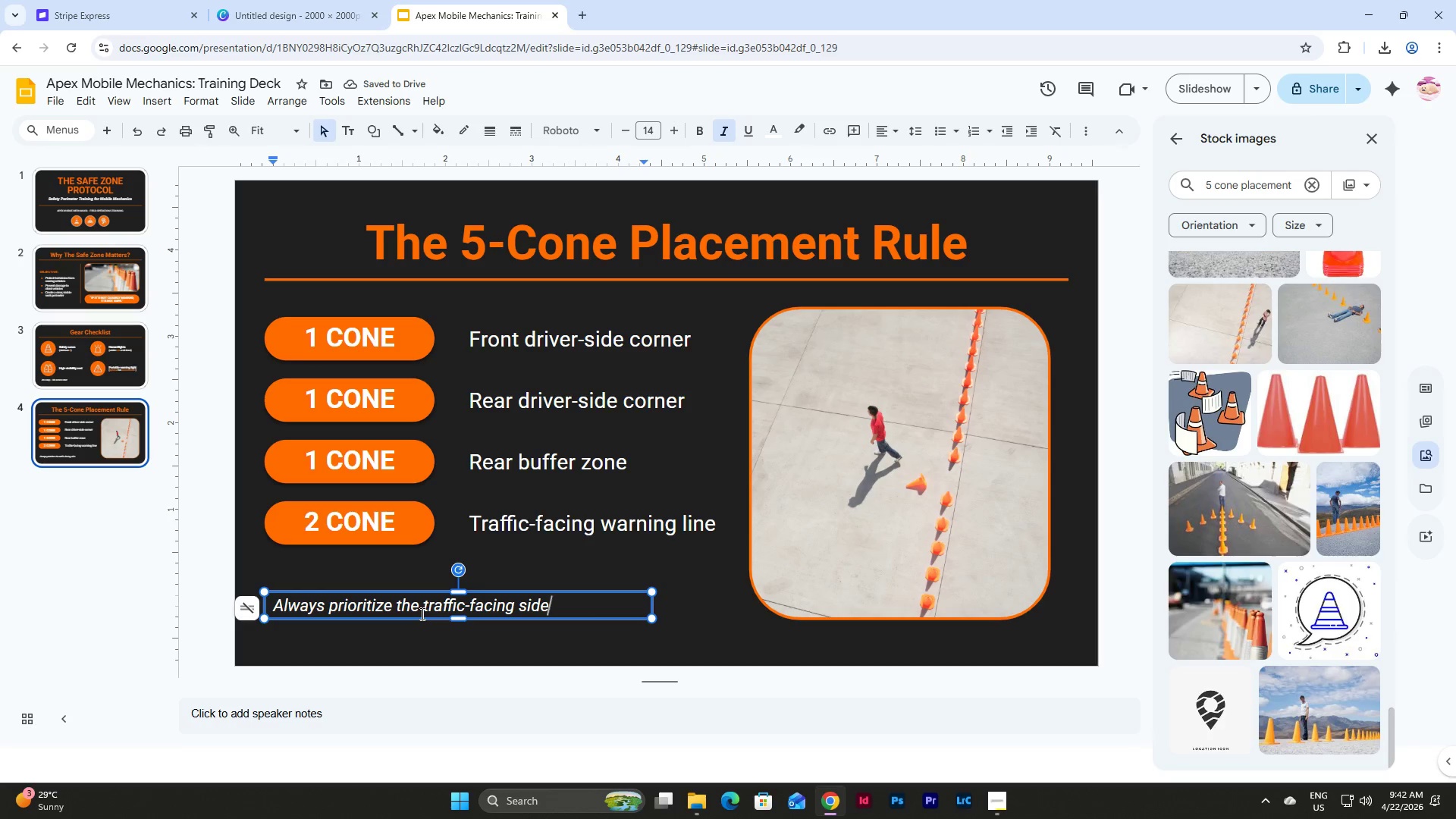 
wait(6.44)
 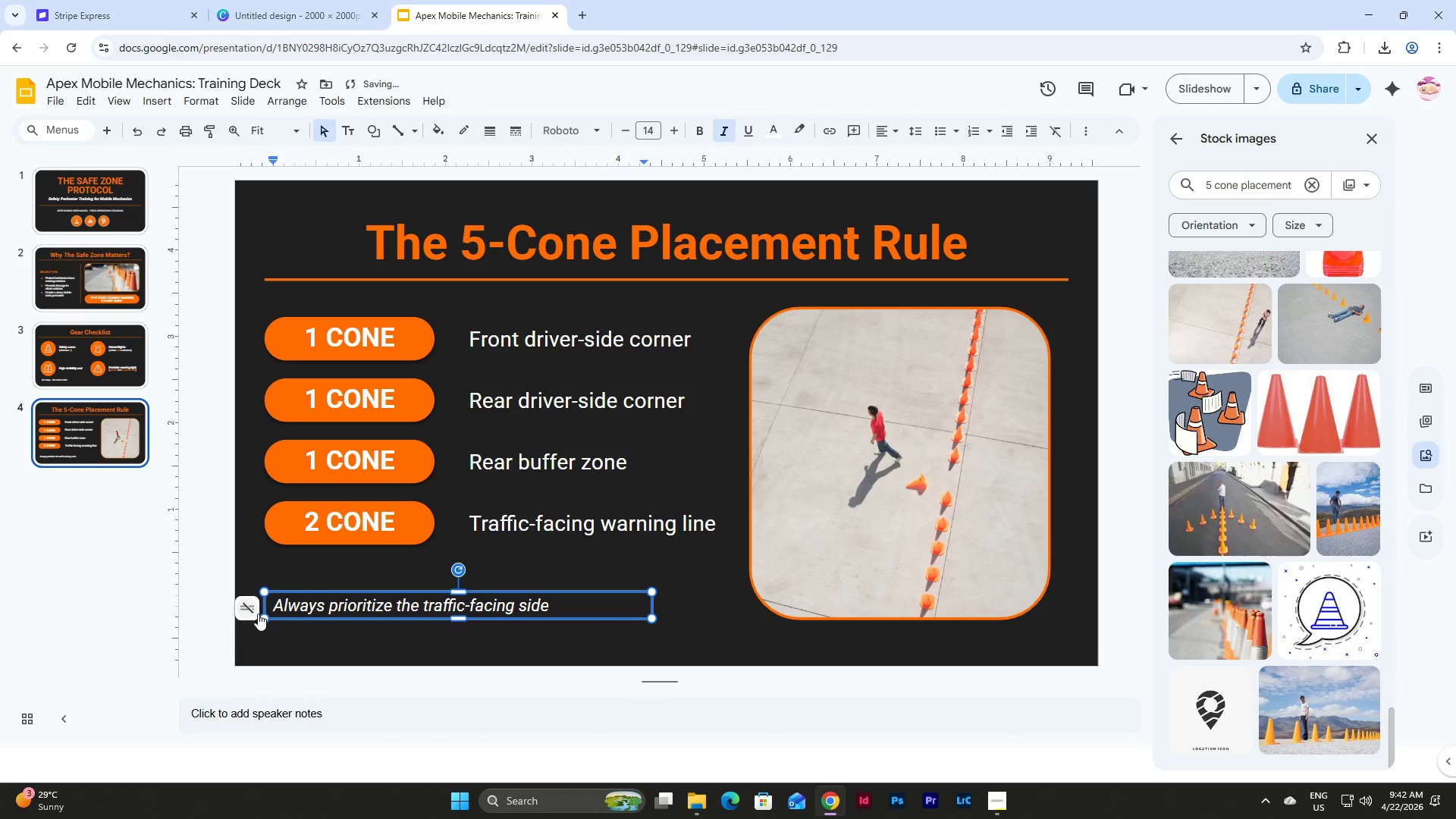 
left_click_drag(start_coordinate=[423, 609], to_coordinate=[507, 604])
 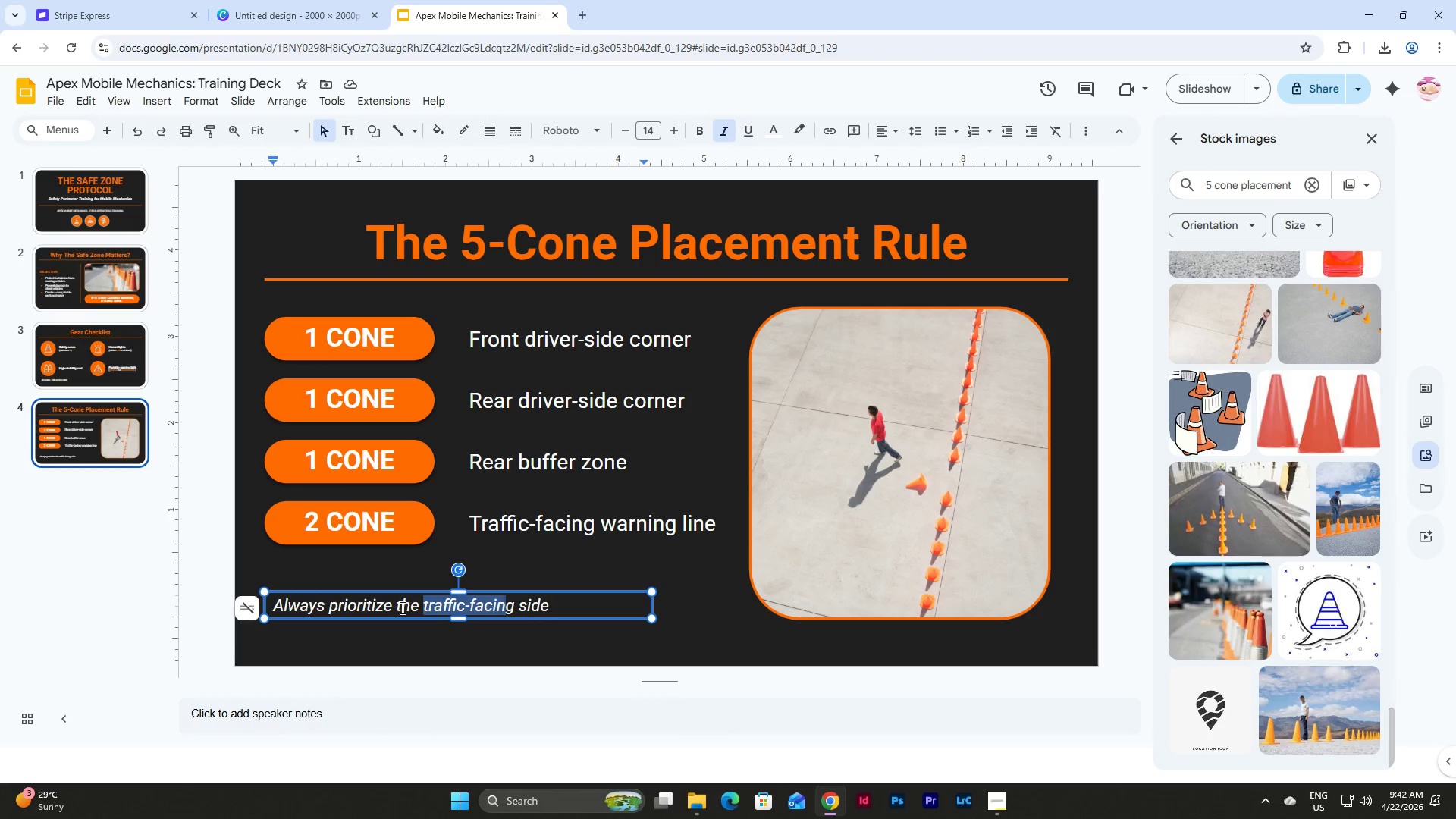 
left_click([401, 607])
 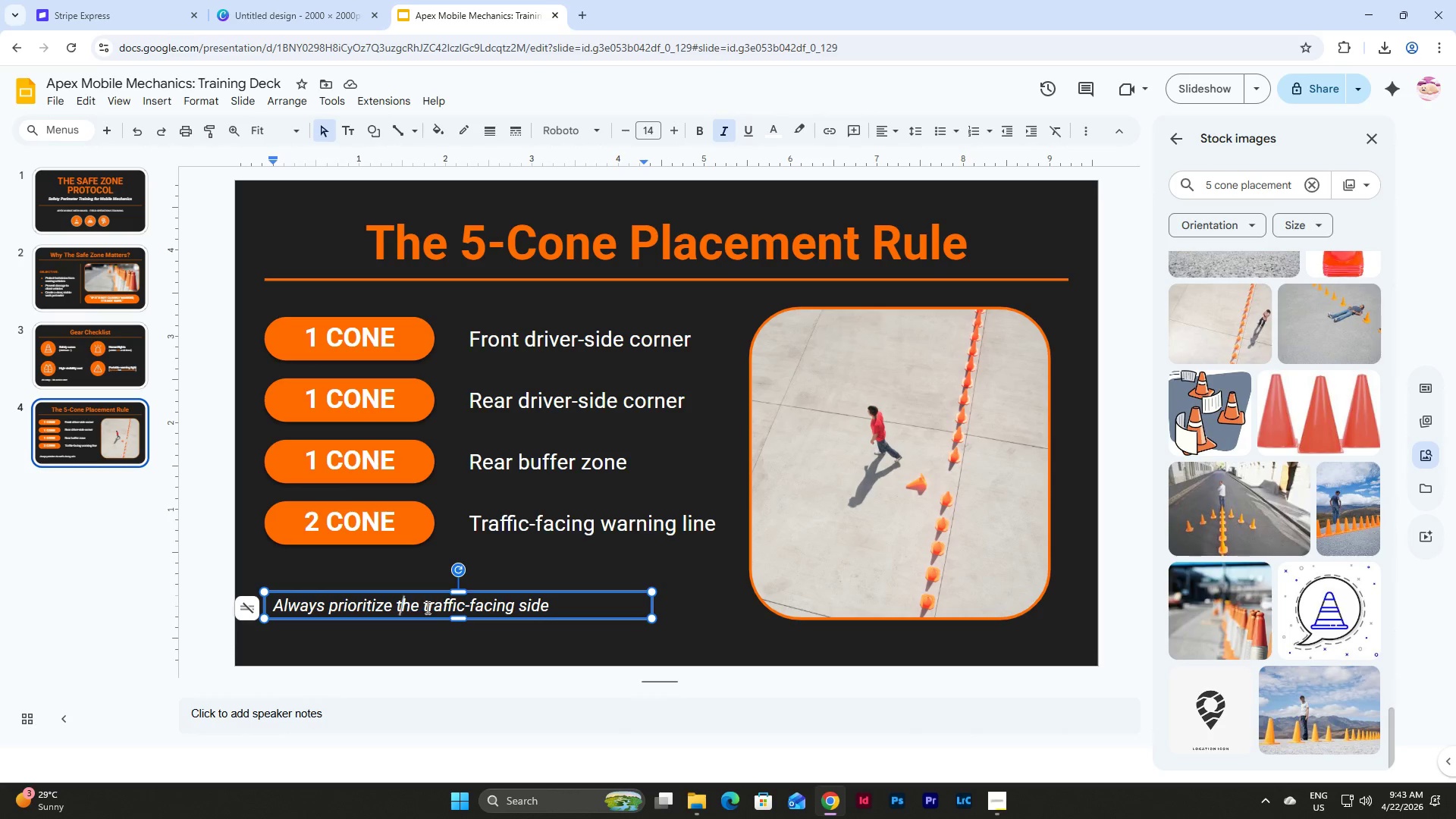 
left_click([426, 607])
 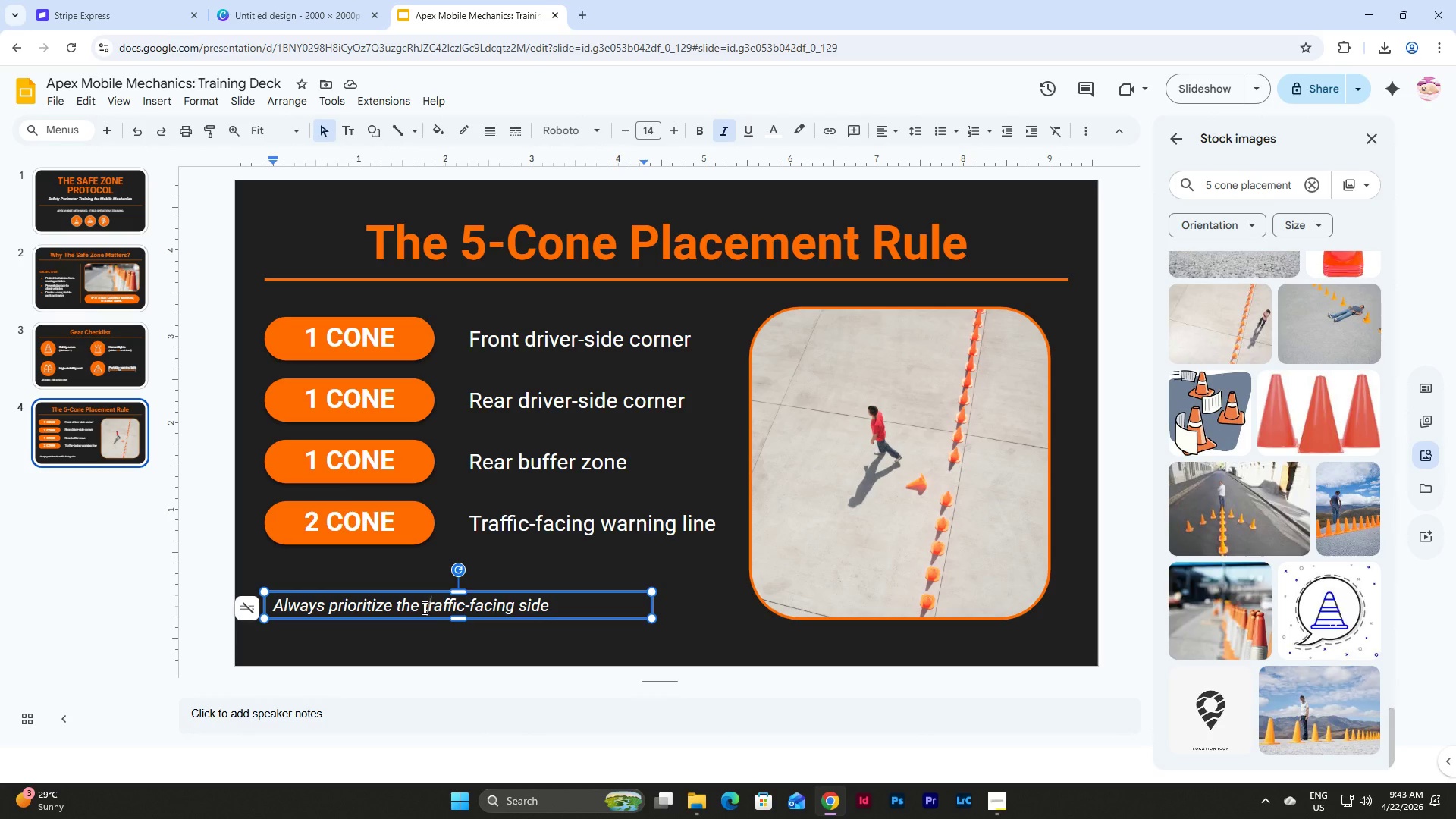 
left_click_drag(start_coordinate=[423, 607], to_coordinate=[545, 607])
 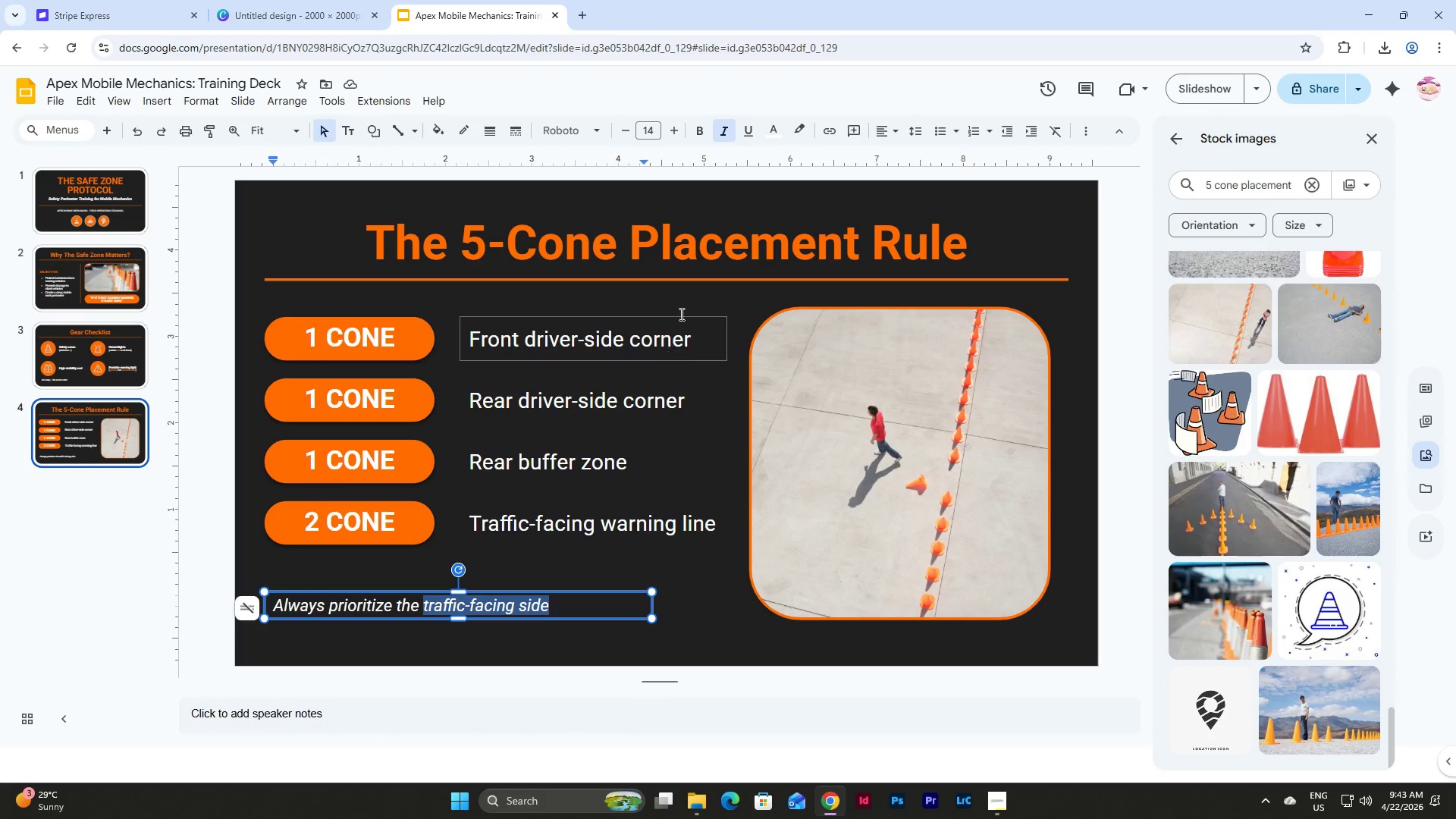 
left_click([701, 130])
 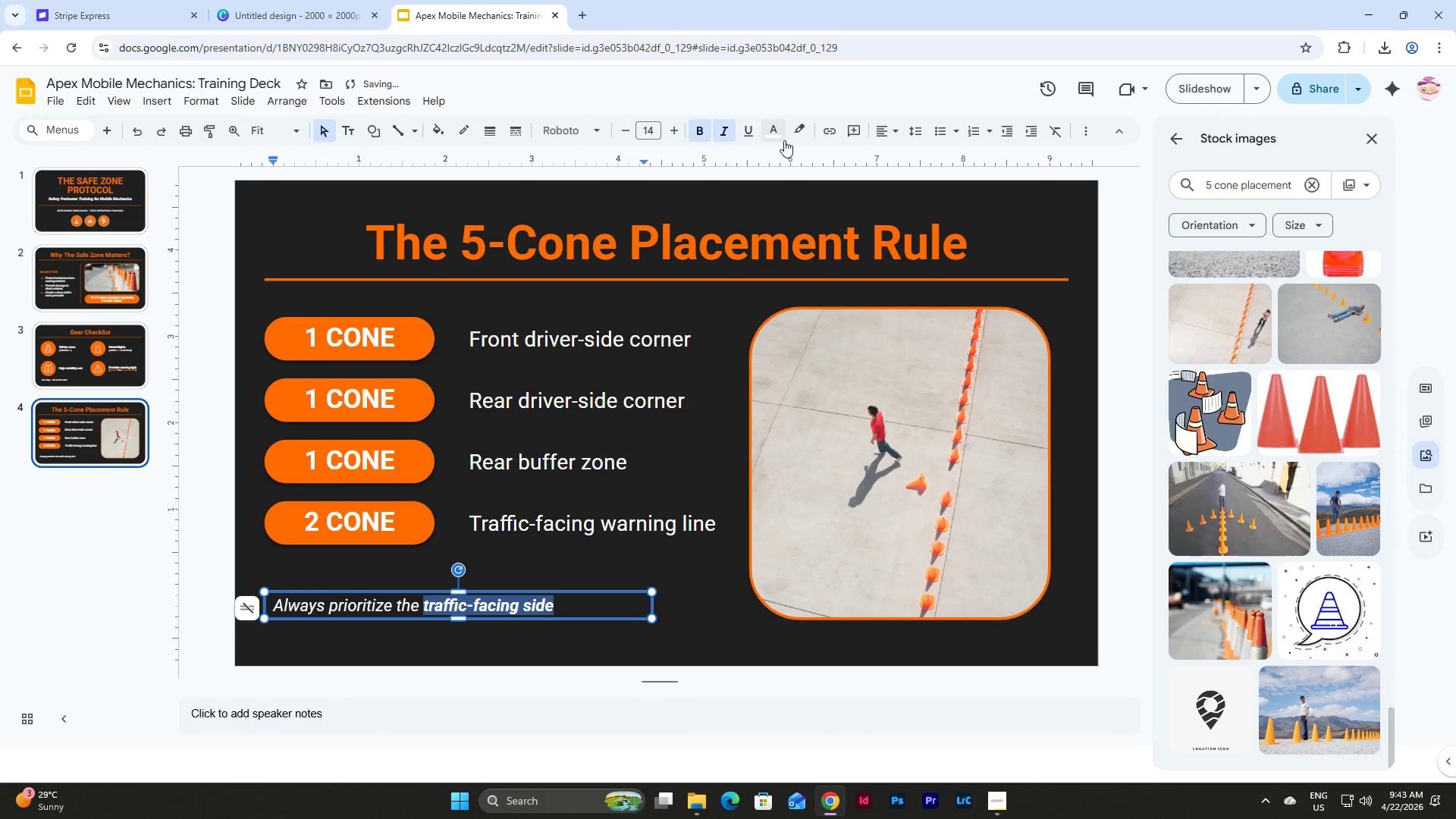 
left_click([776, 127])
 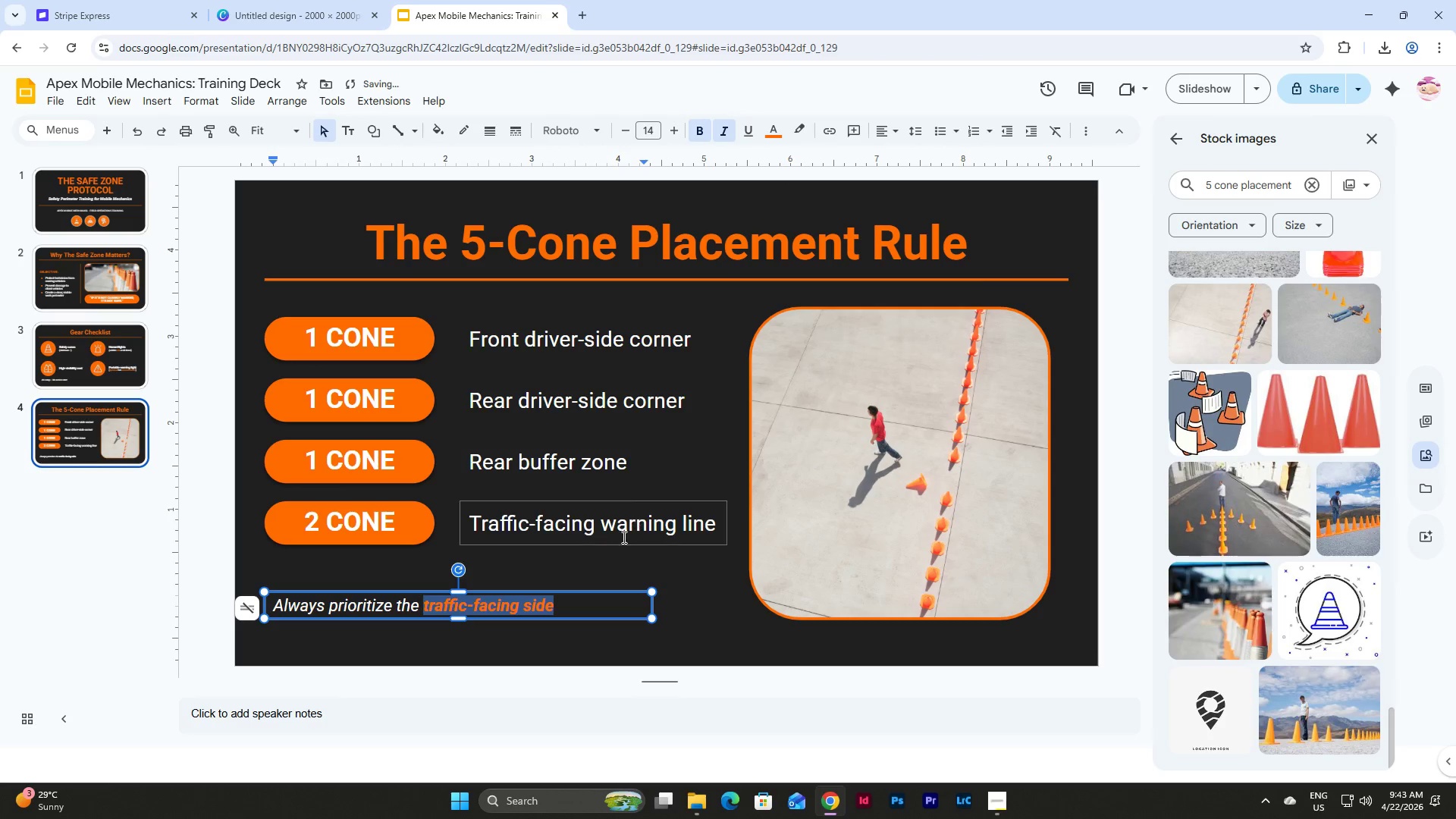 
left_click([620, 560])
 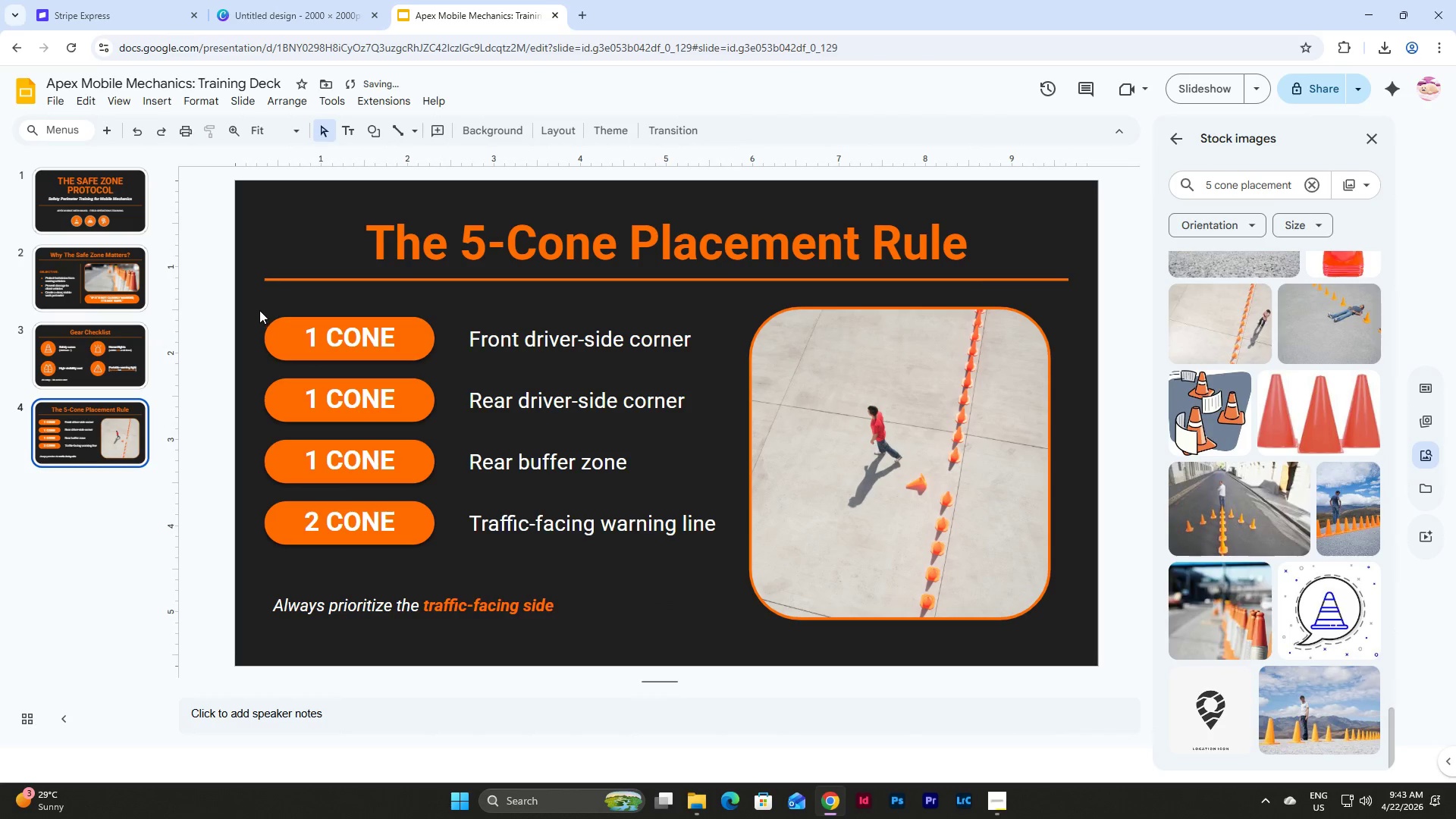 
left_click_drag(start_coordinate=[259, 310], to_coordinate=[499, 544])
 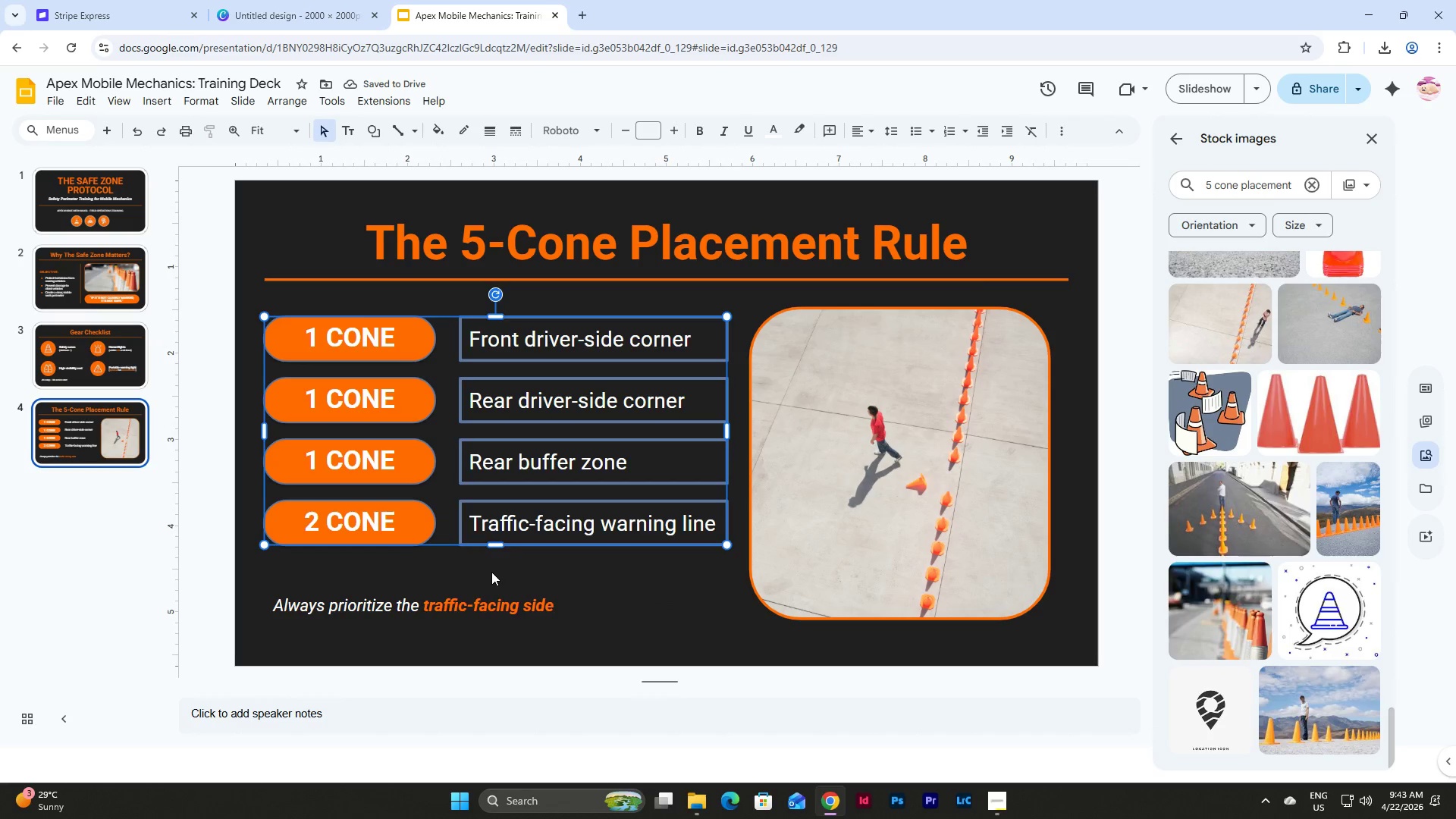 
left_click([491, 572])
 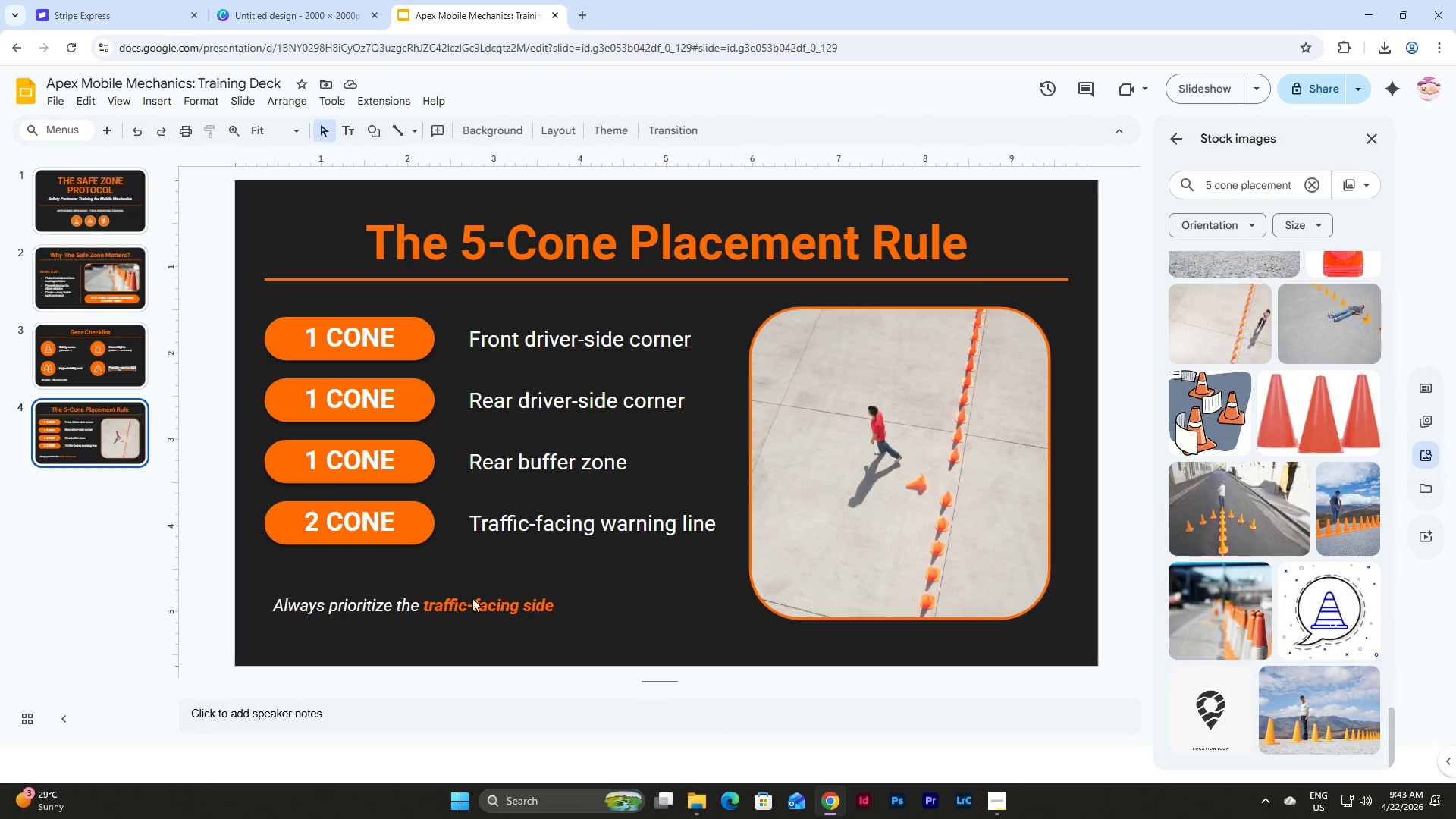 
left_click([471, 593])
 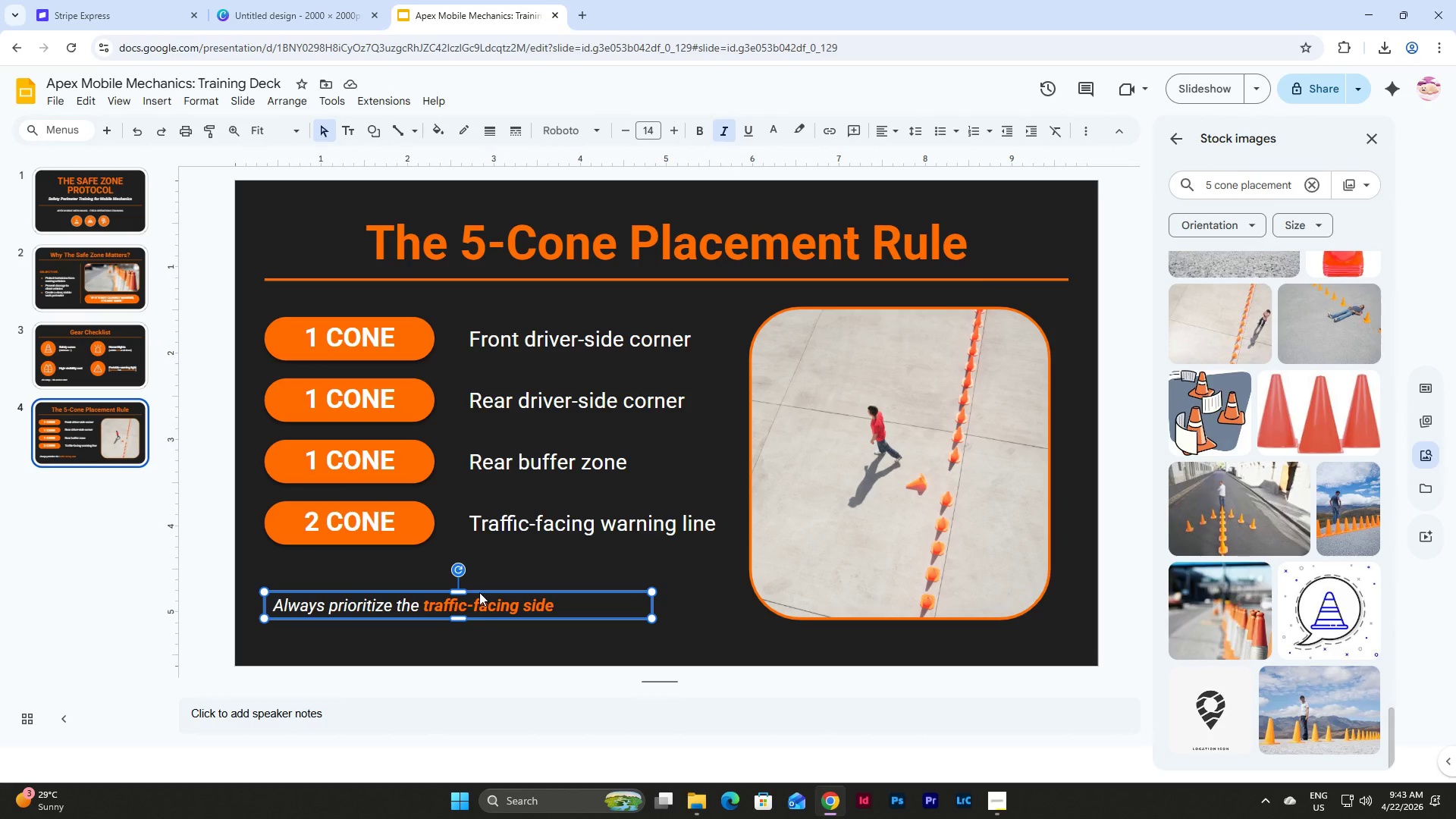 
left_click_drag(start_coordinate=[479, 592], to_coordinate=[479, 574])
 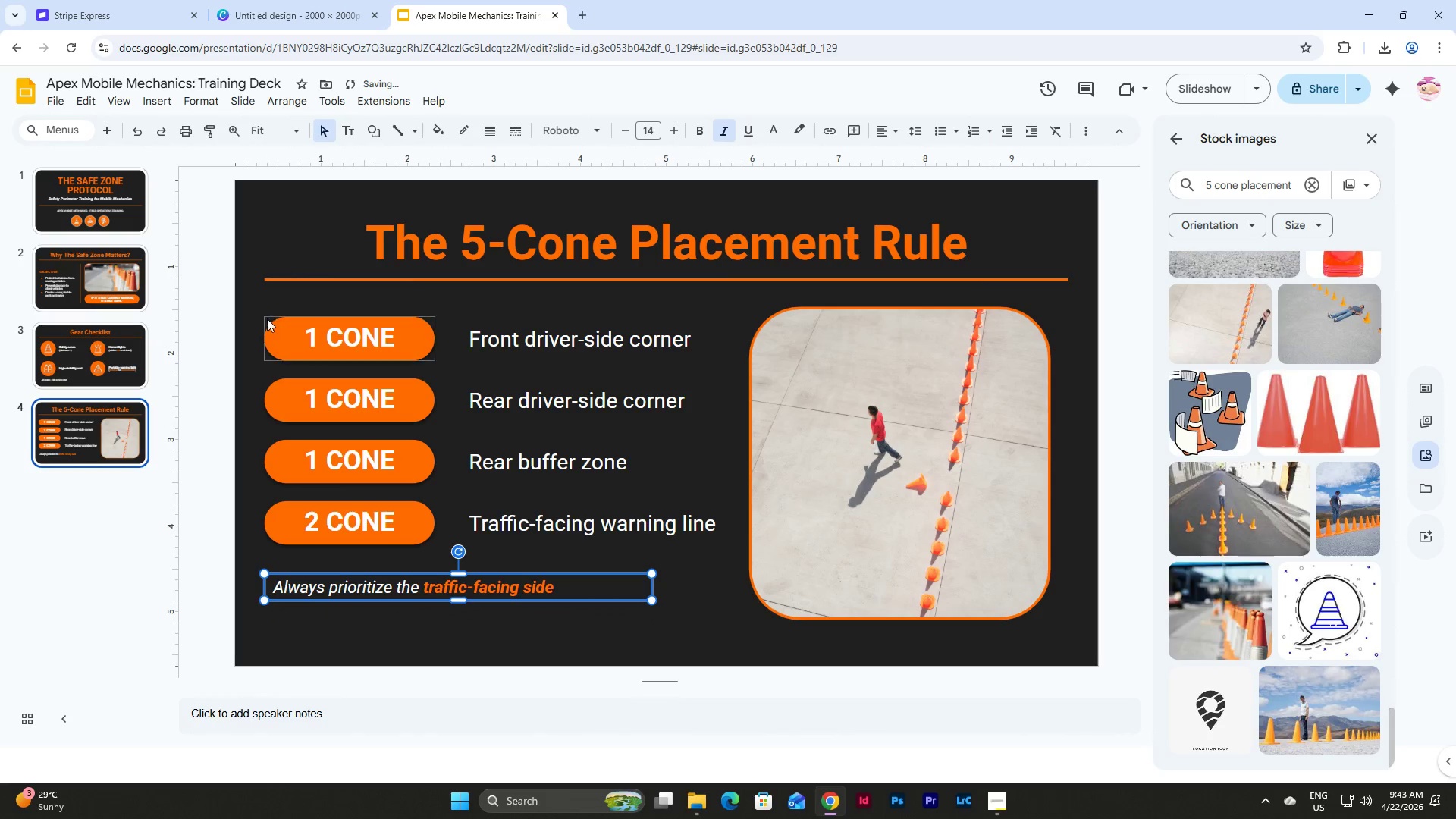 
left_click_drag(start_coordinate=[254, 303], to_coordinate=[545, 610])
 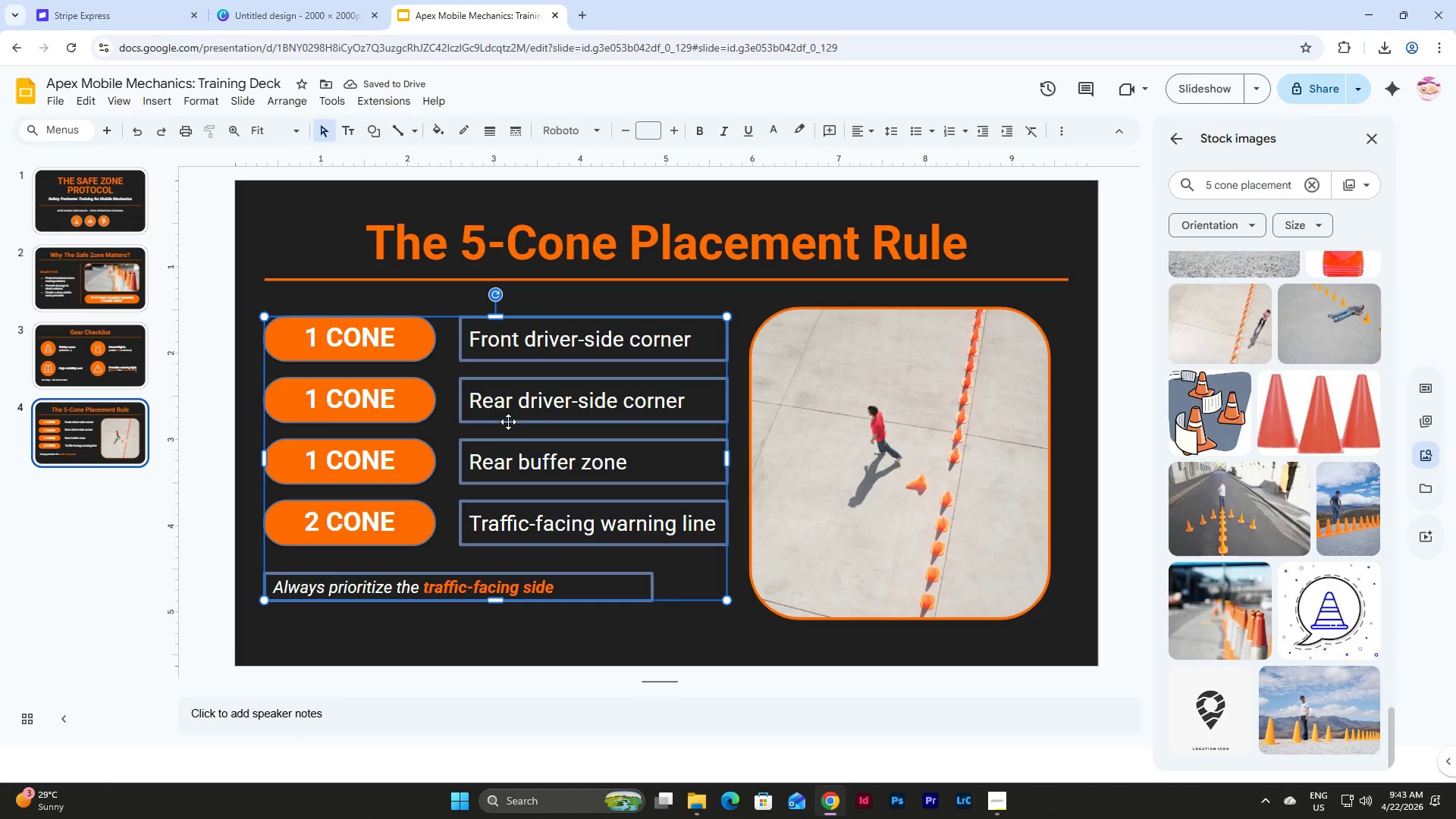 
left_click_drag(start_coordinate=[508, 421], to_coordinate=[508, 425])
 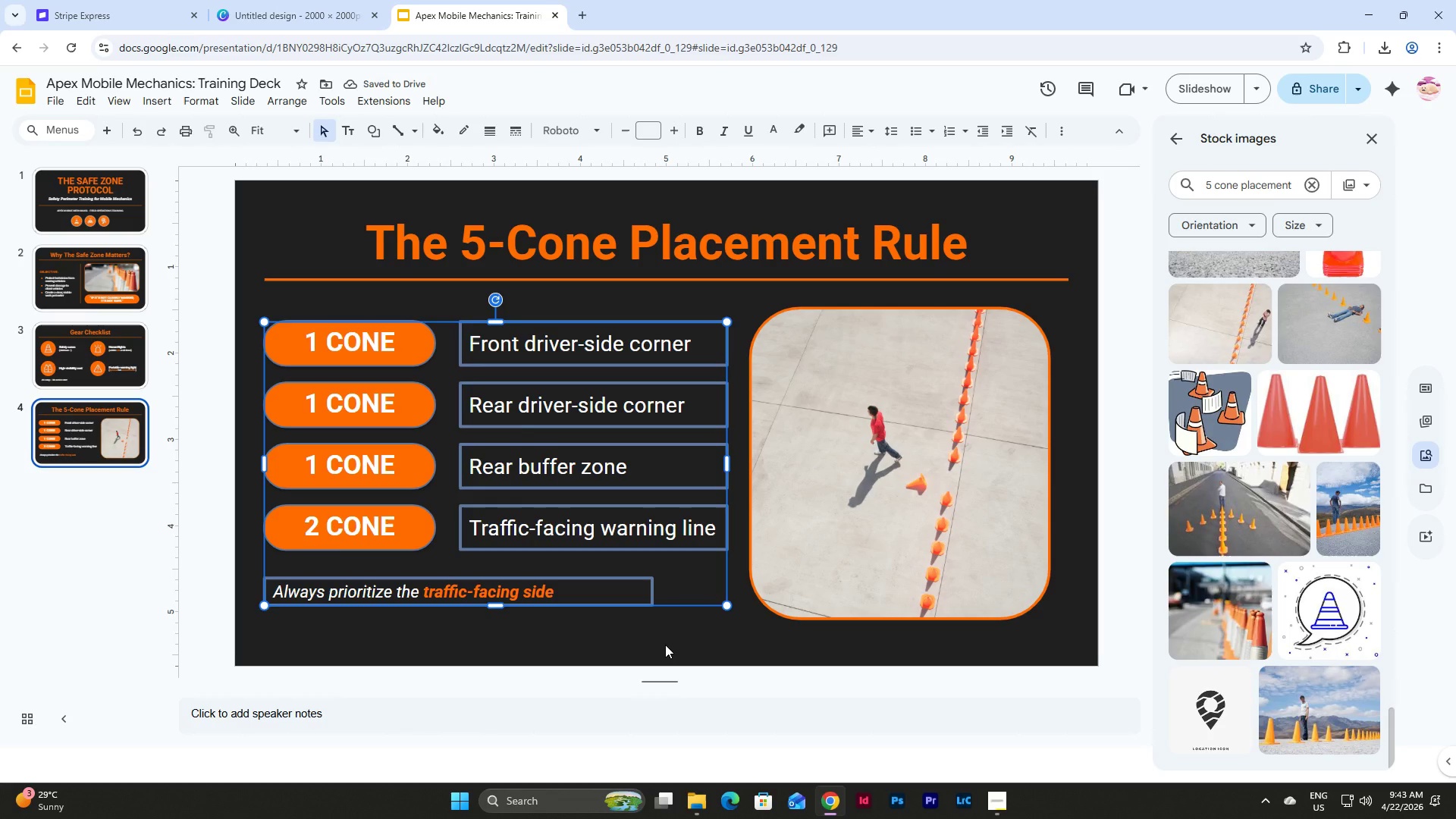 
left_click([665, 645])
 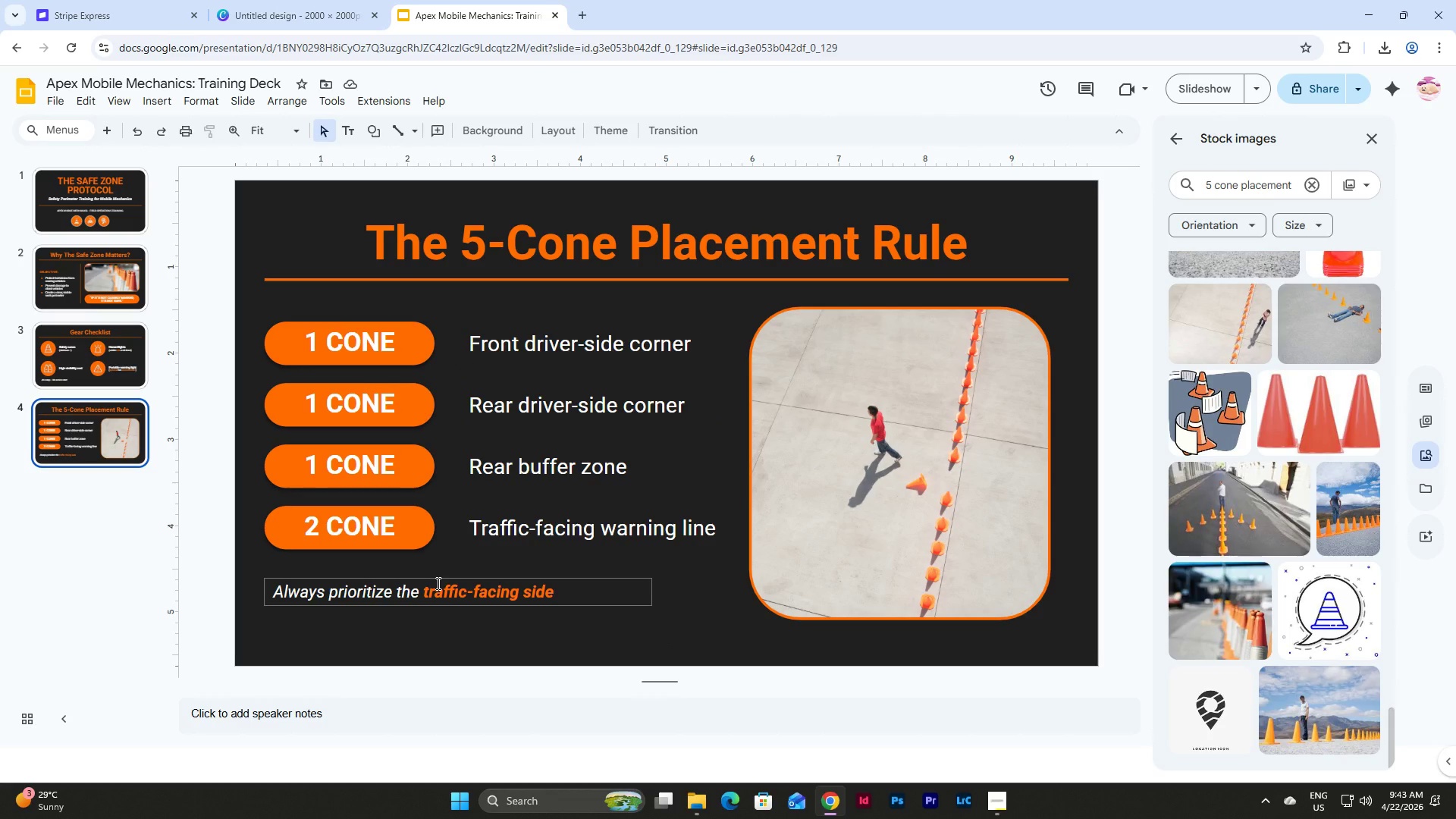 
left_click([612, 577])
 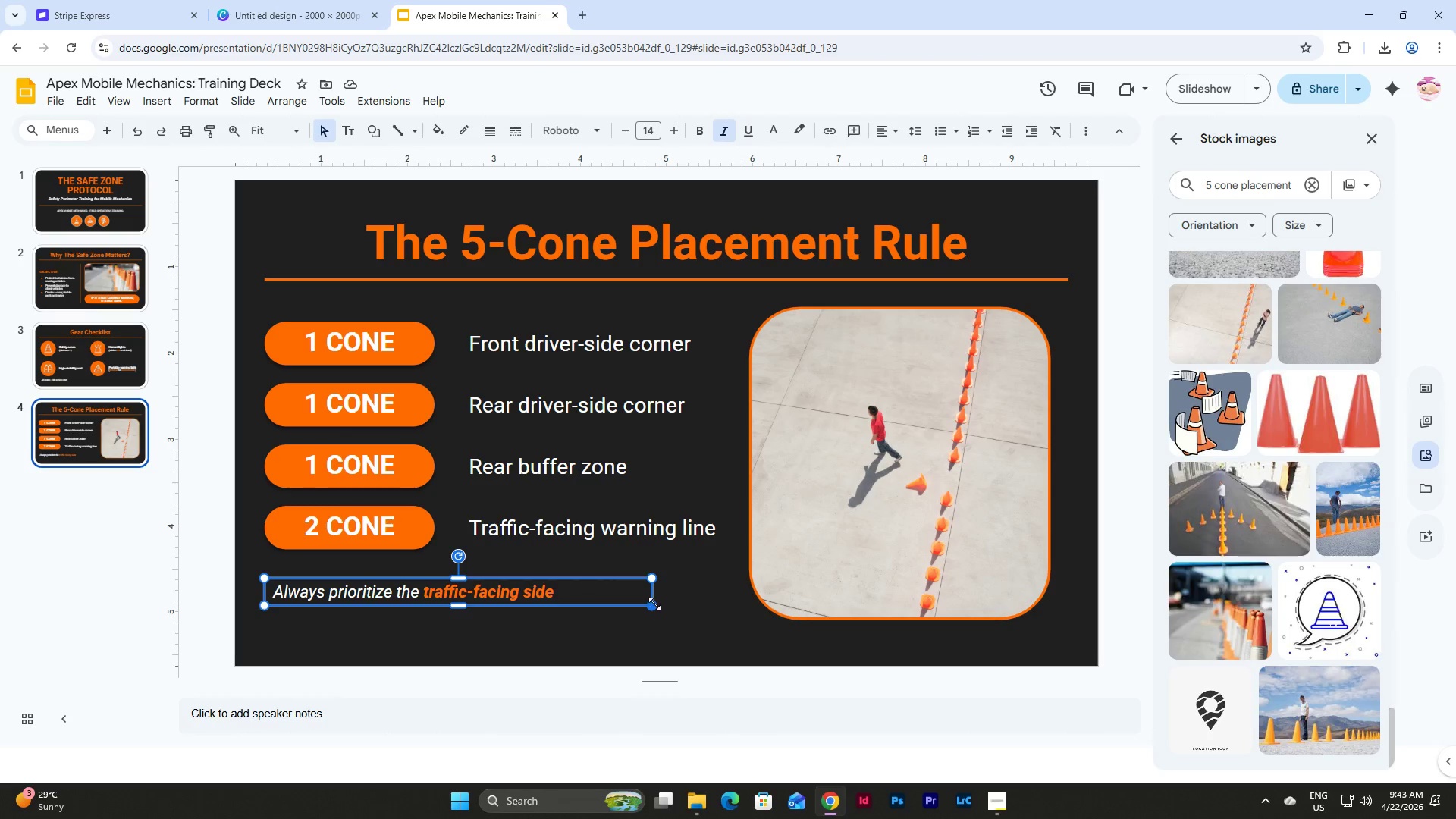 
left_click_drag(start_coordinate=[654, 595], to_coordinate=[726, 595])
 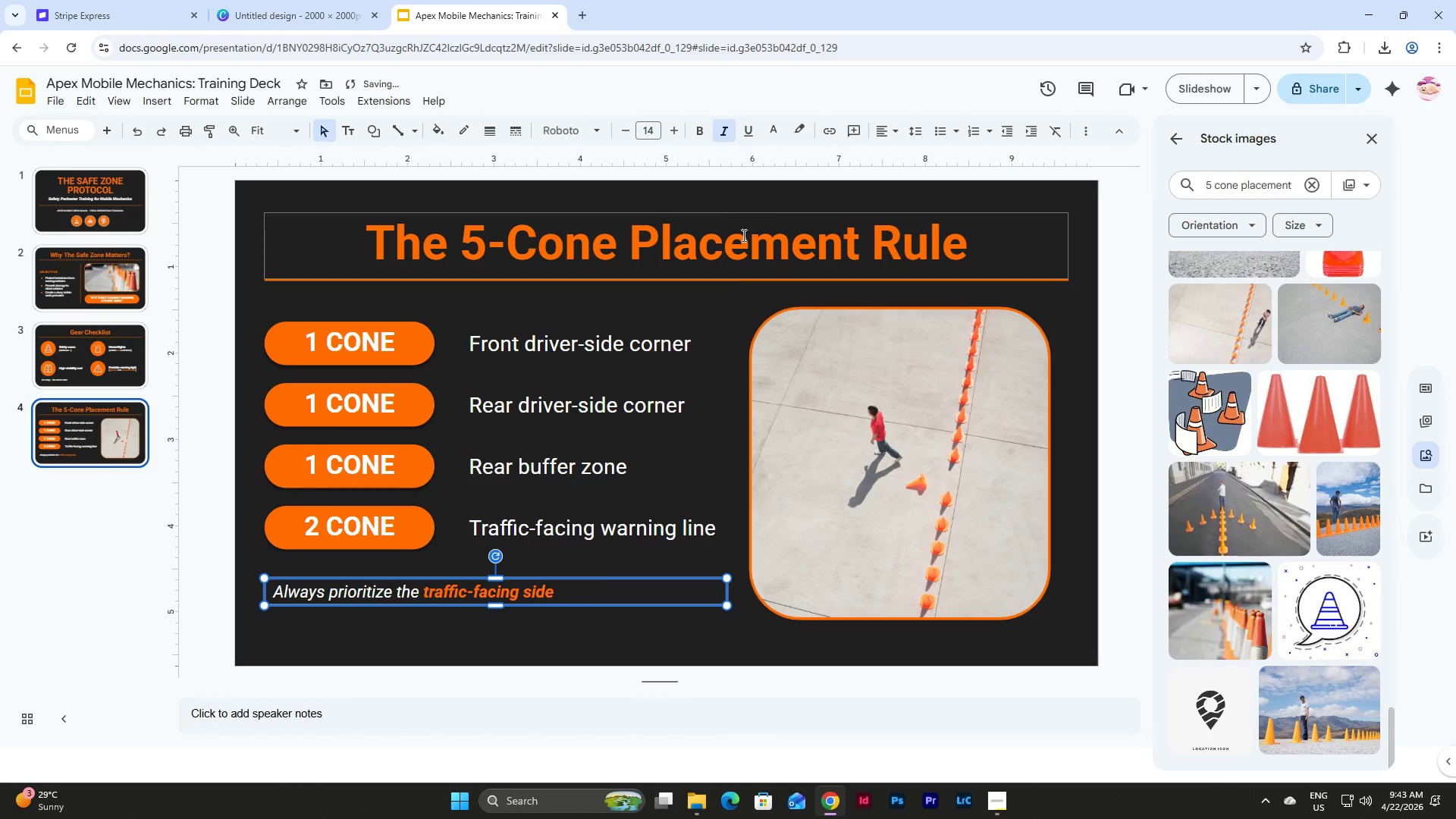 
left_click([886, 130])
 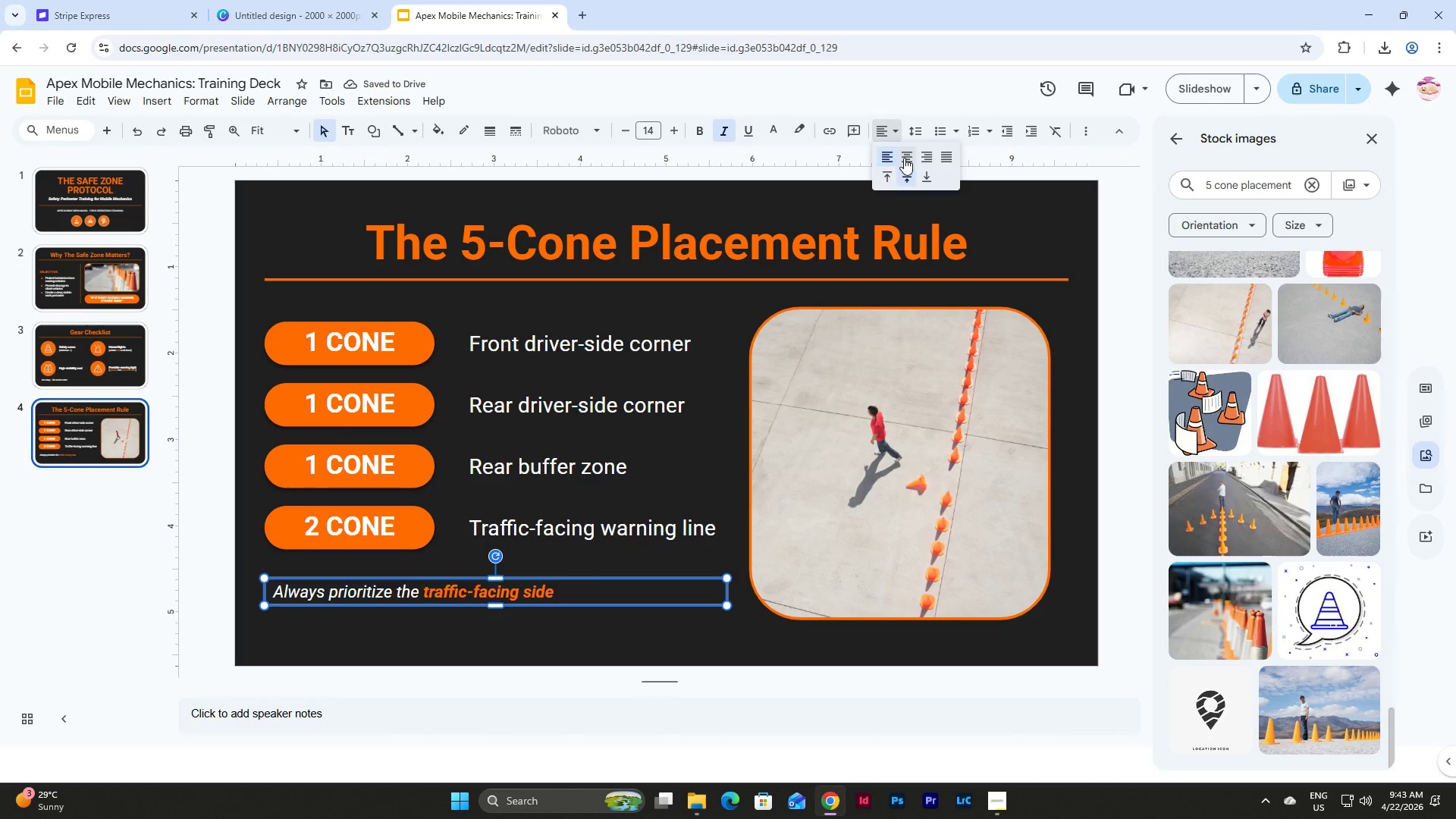 
left_click([904, 158])
 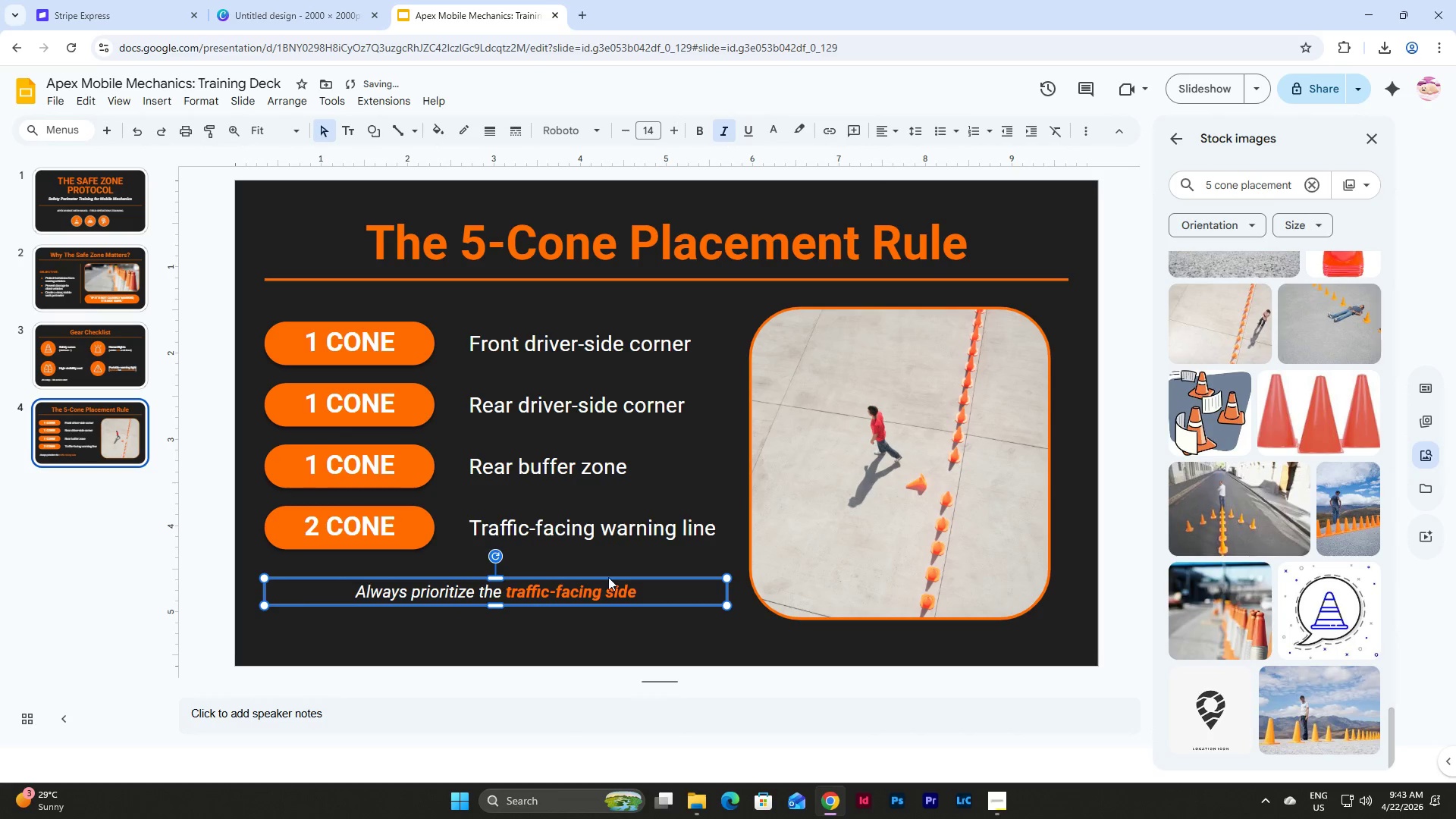 
left_click([601, 615])
 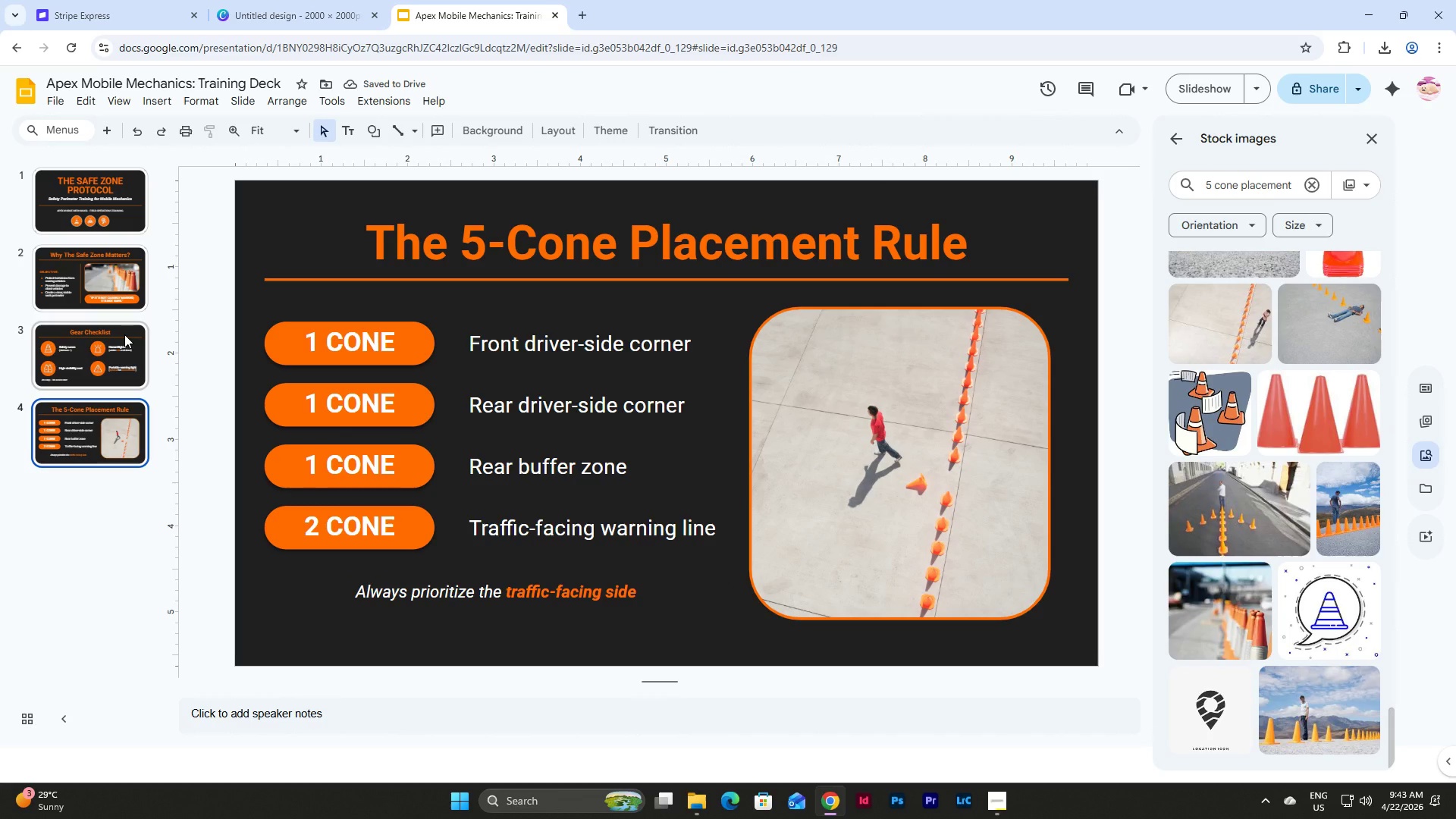 
left_click([122, 347])
 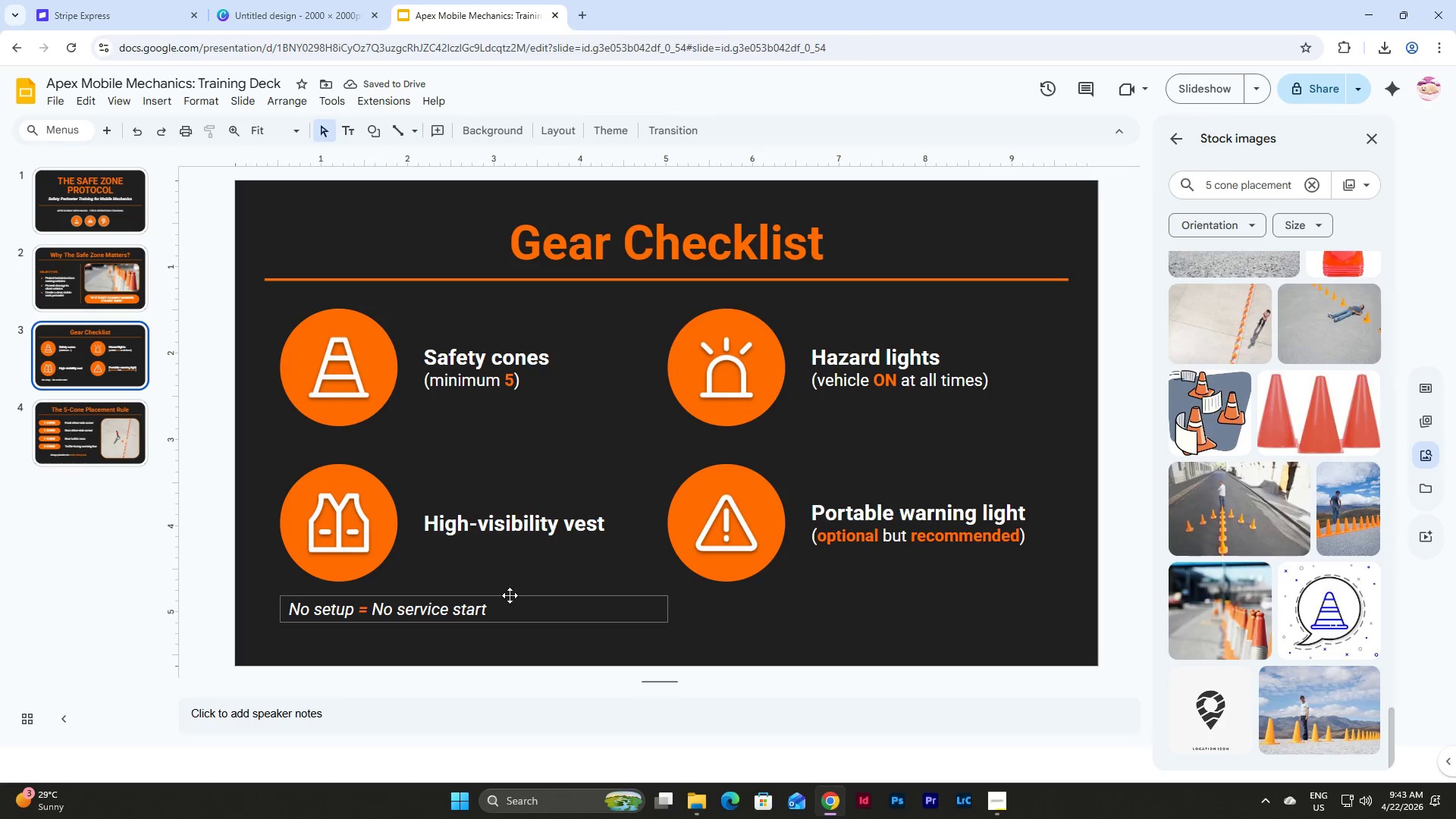 
left_click([510, 599])
 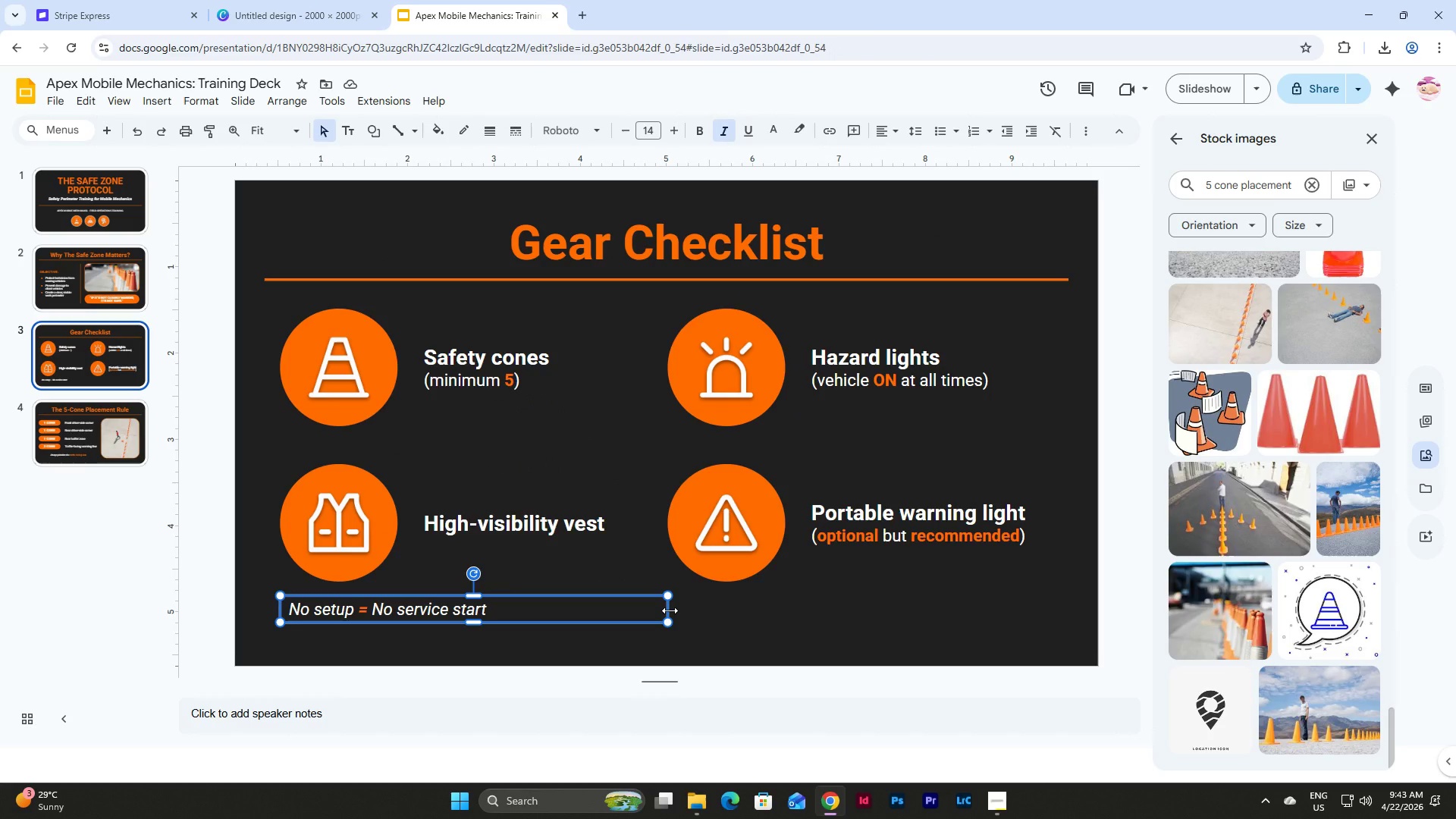 
wait(17.3)
 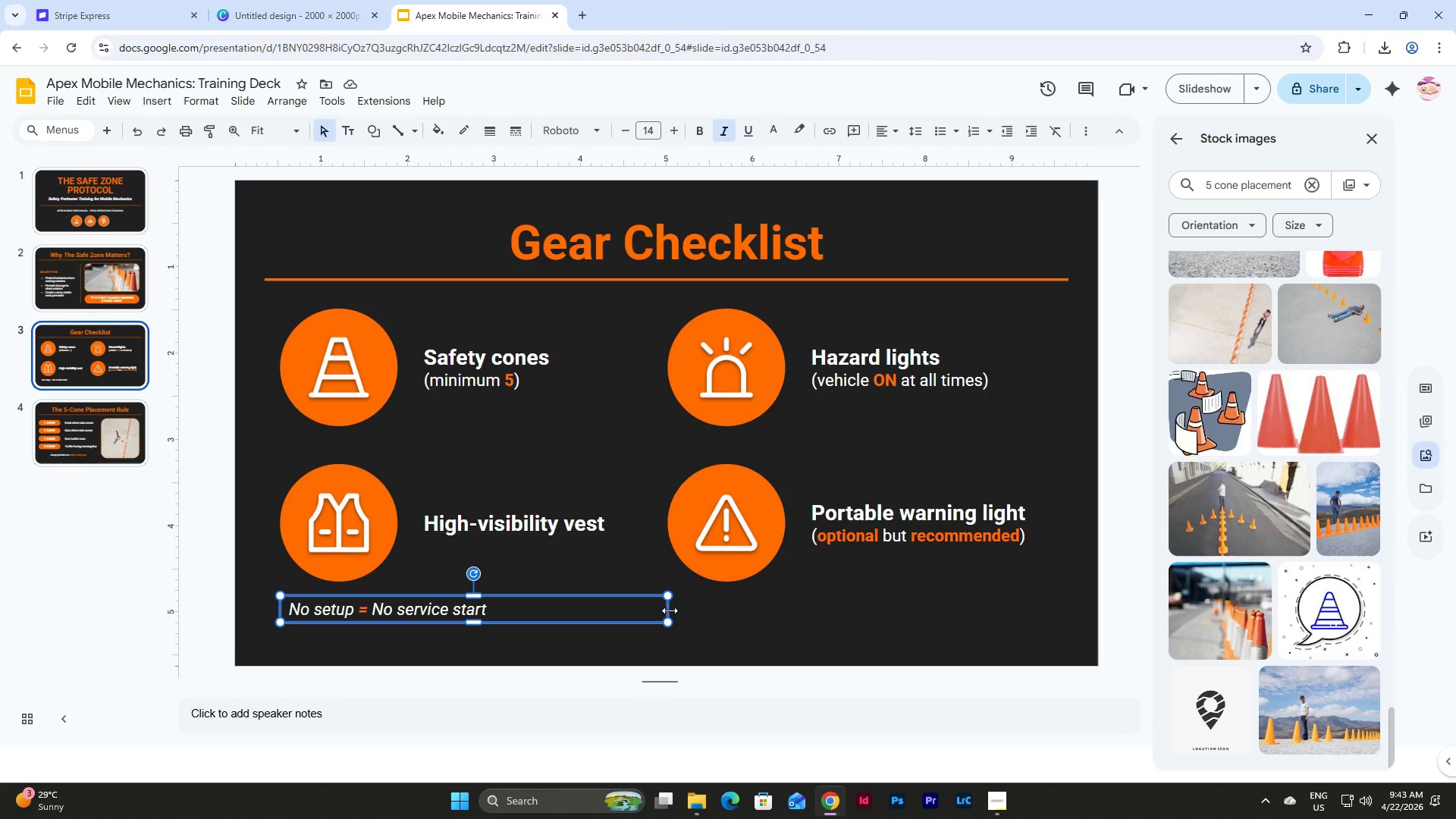 
left_click([90, 452])
 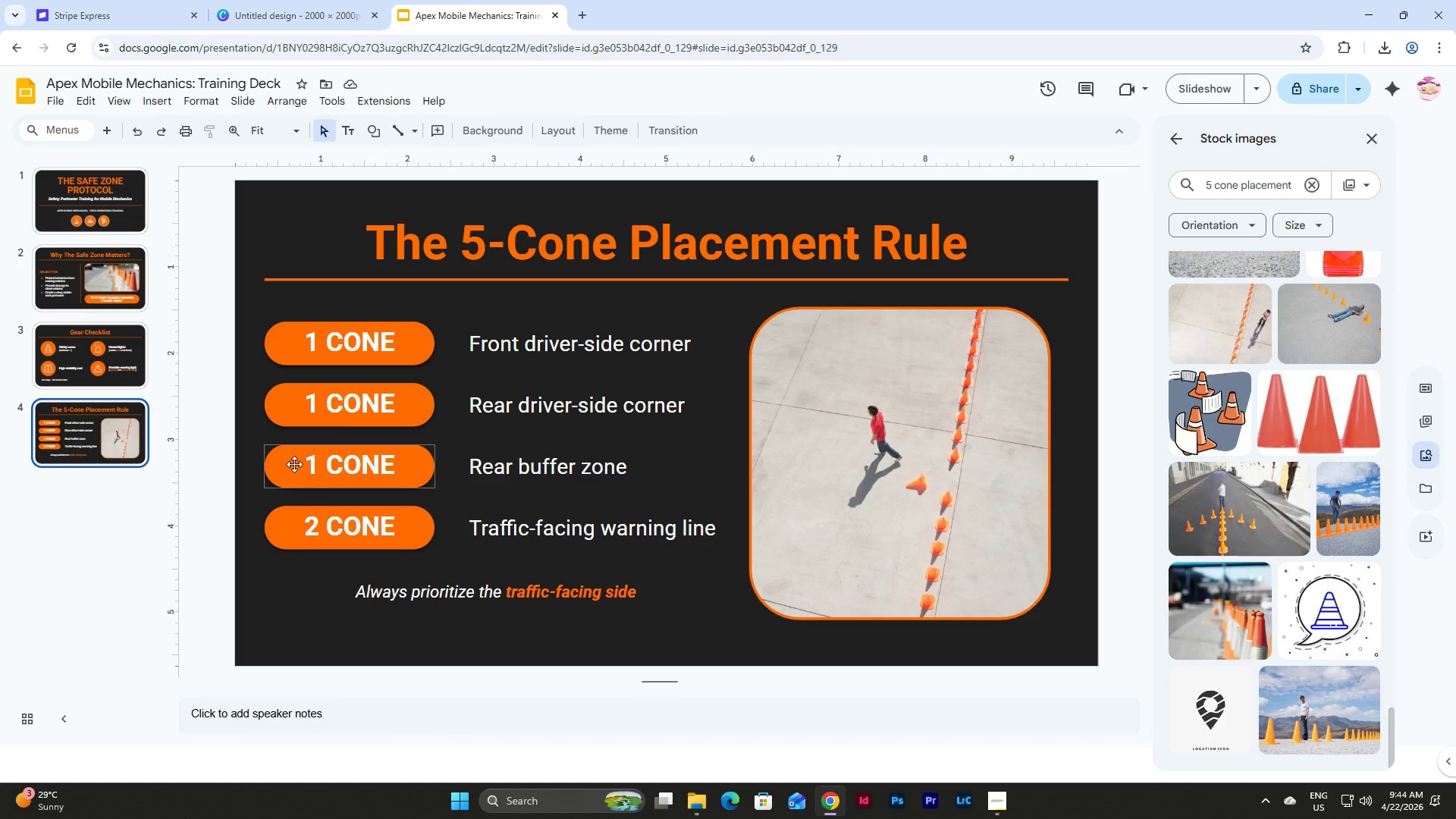 
left_click([106, 350])
 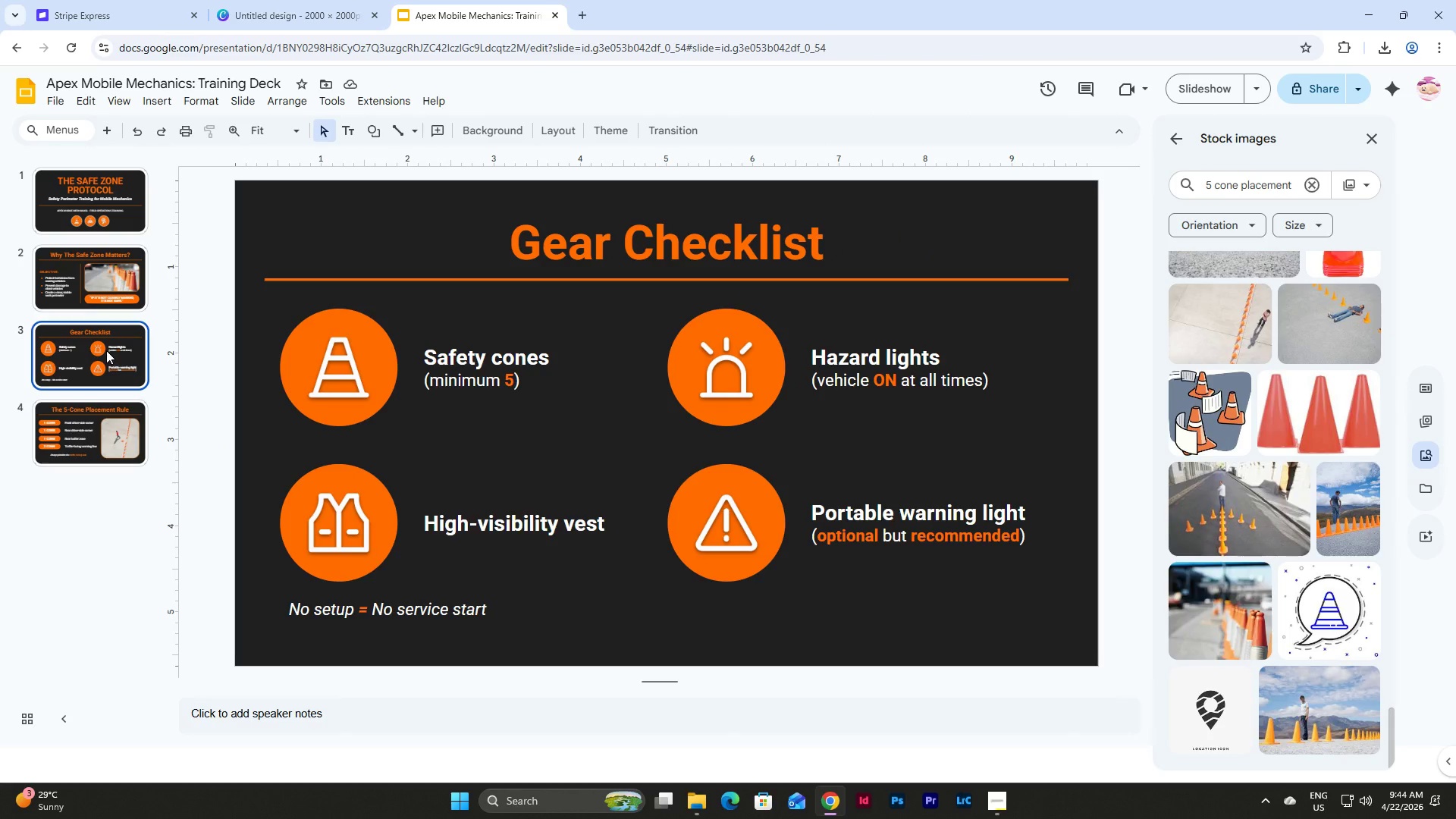 
wait(8.11)
 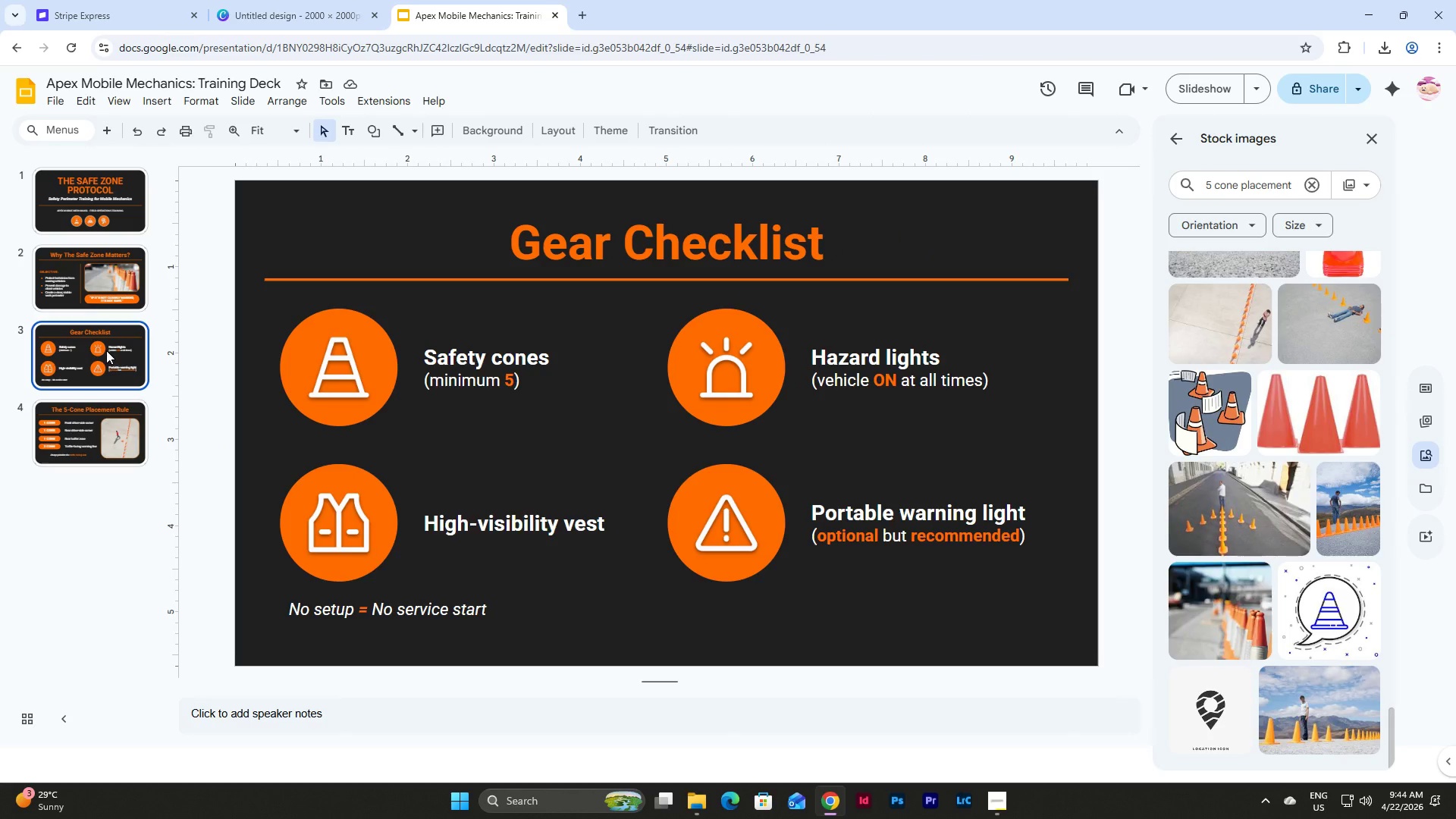 
left_click([501, 604])
 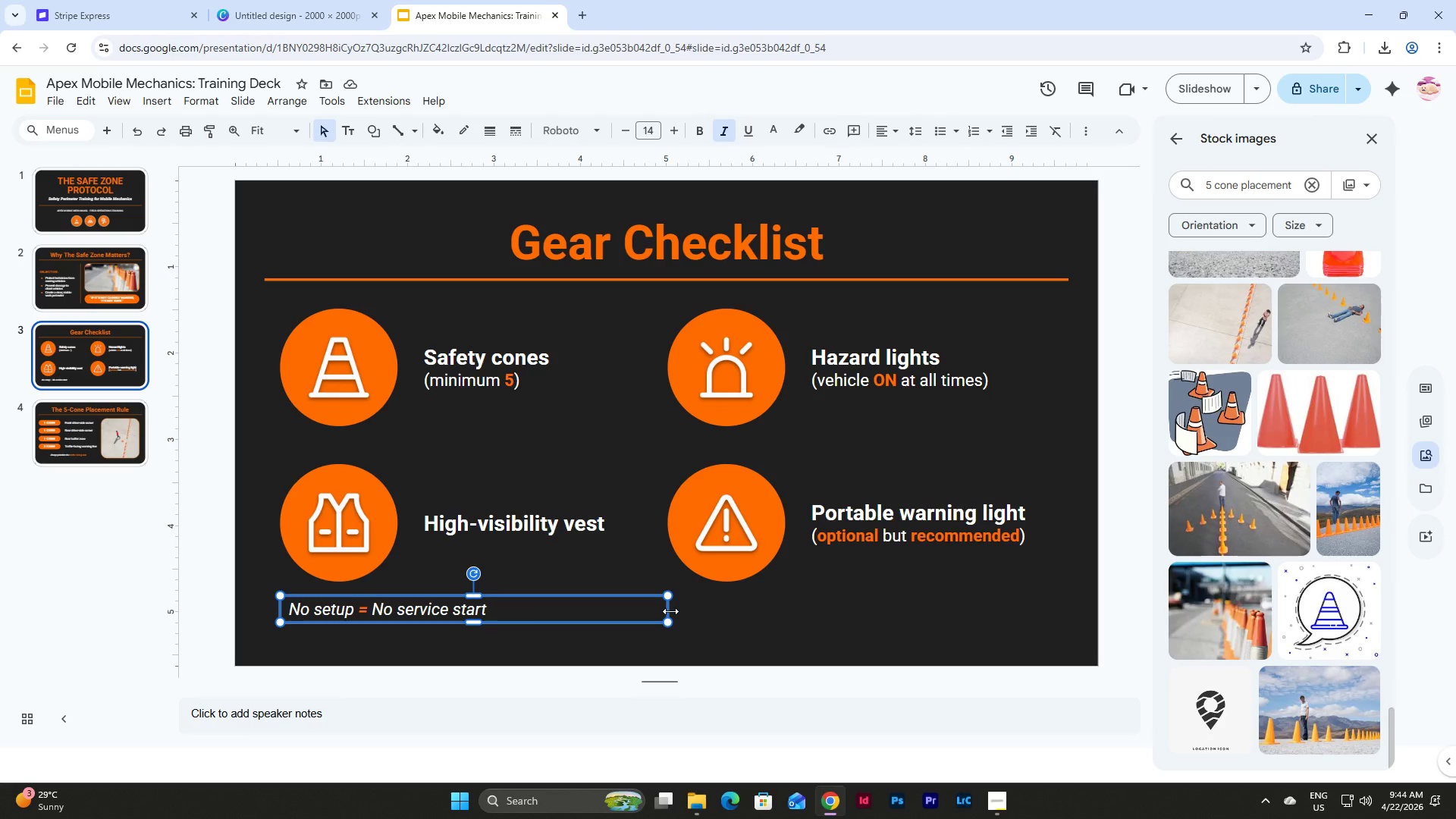 
left_click([118, 423])
 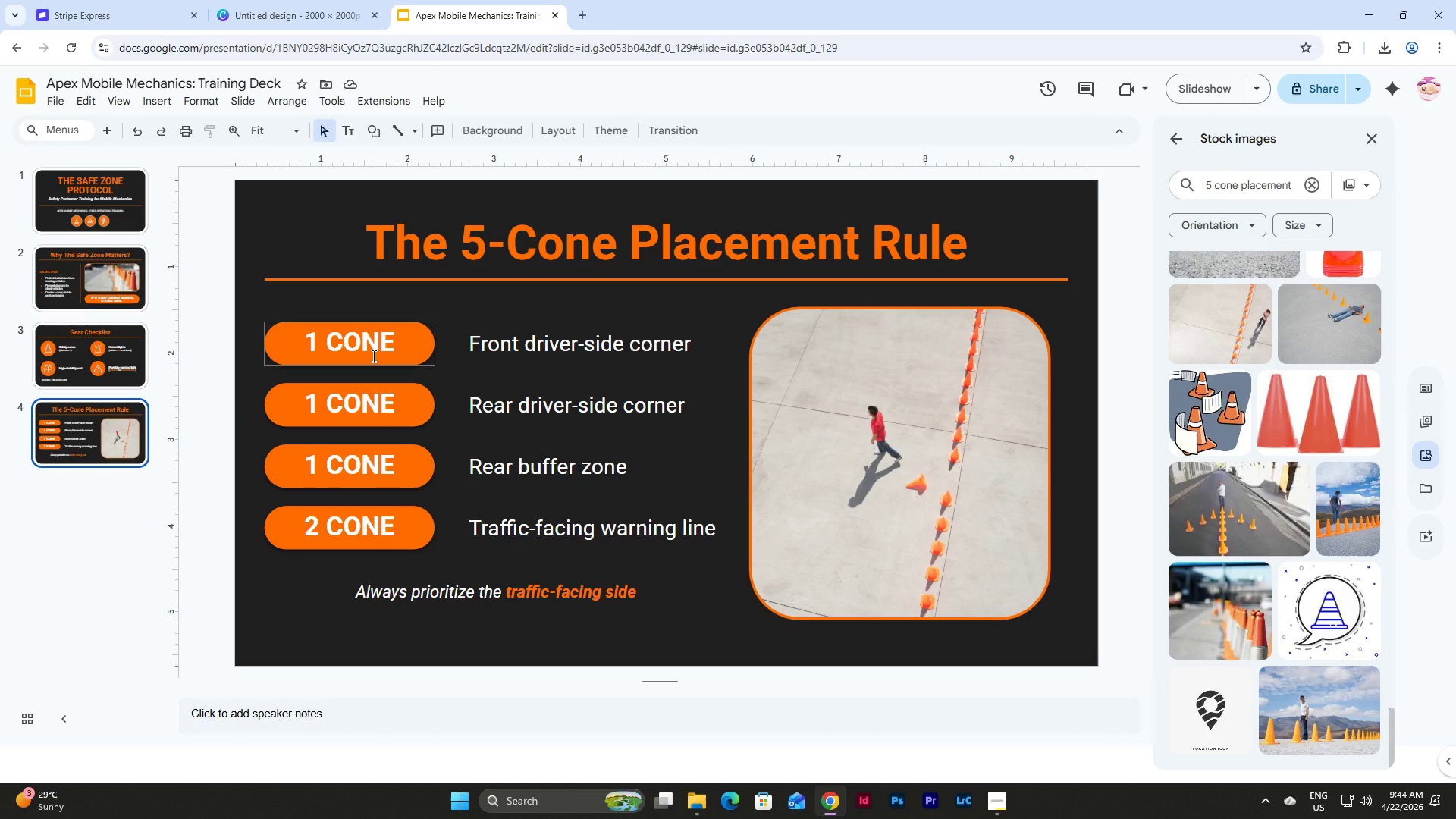 
wait(5.2)
 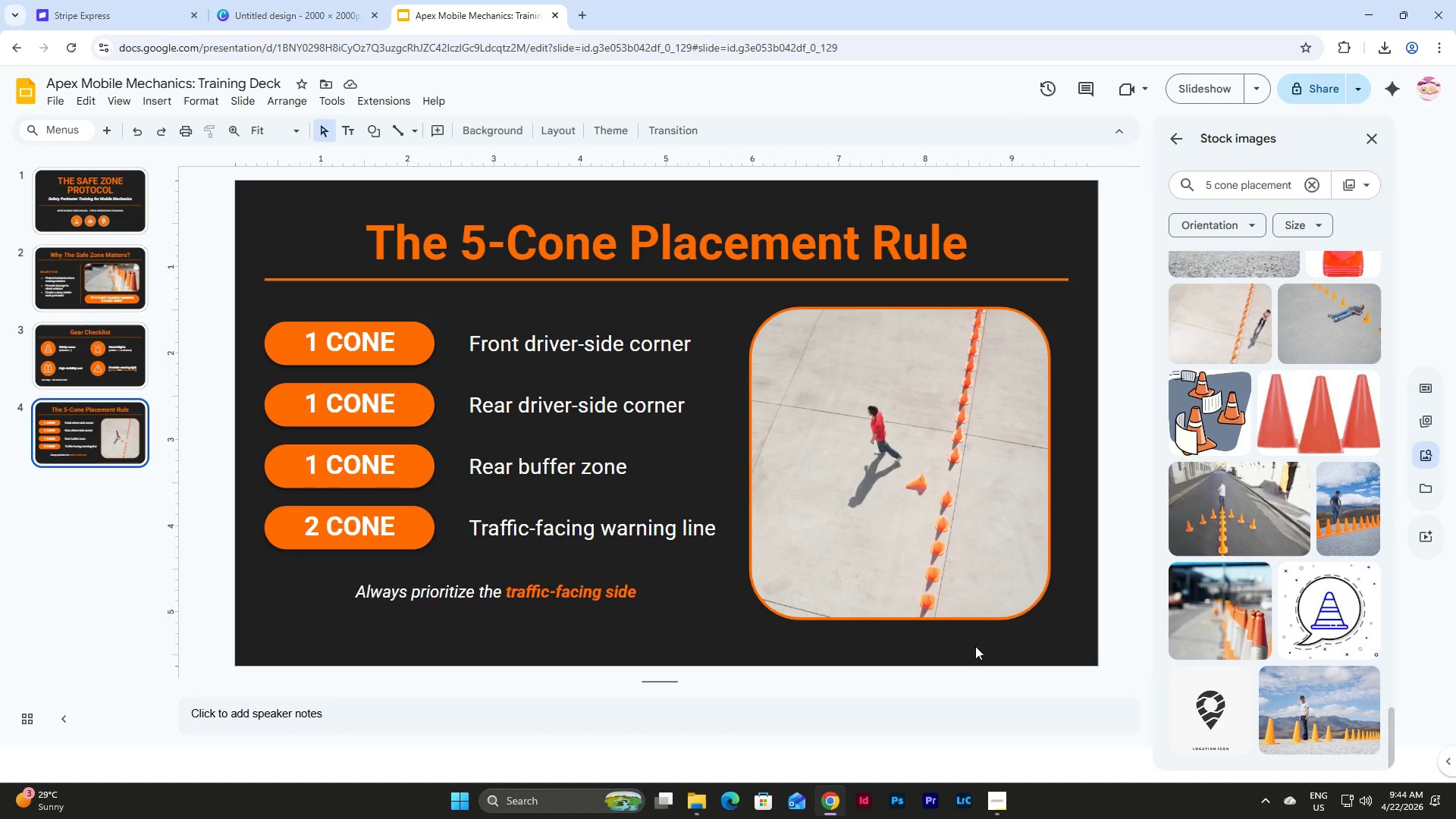 
left_click([1053, 649])
 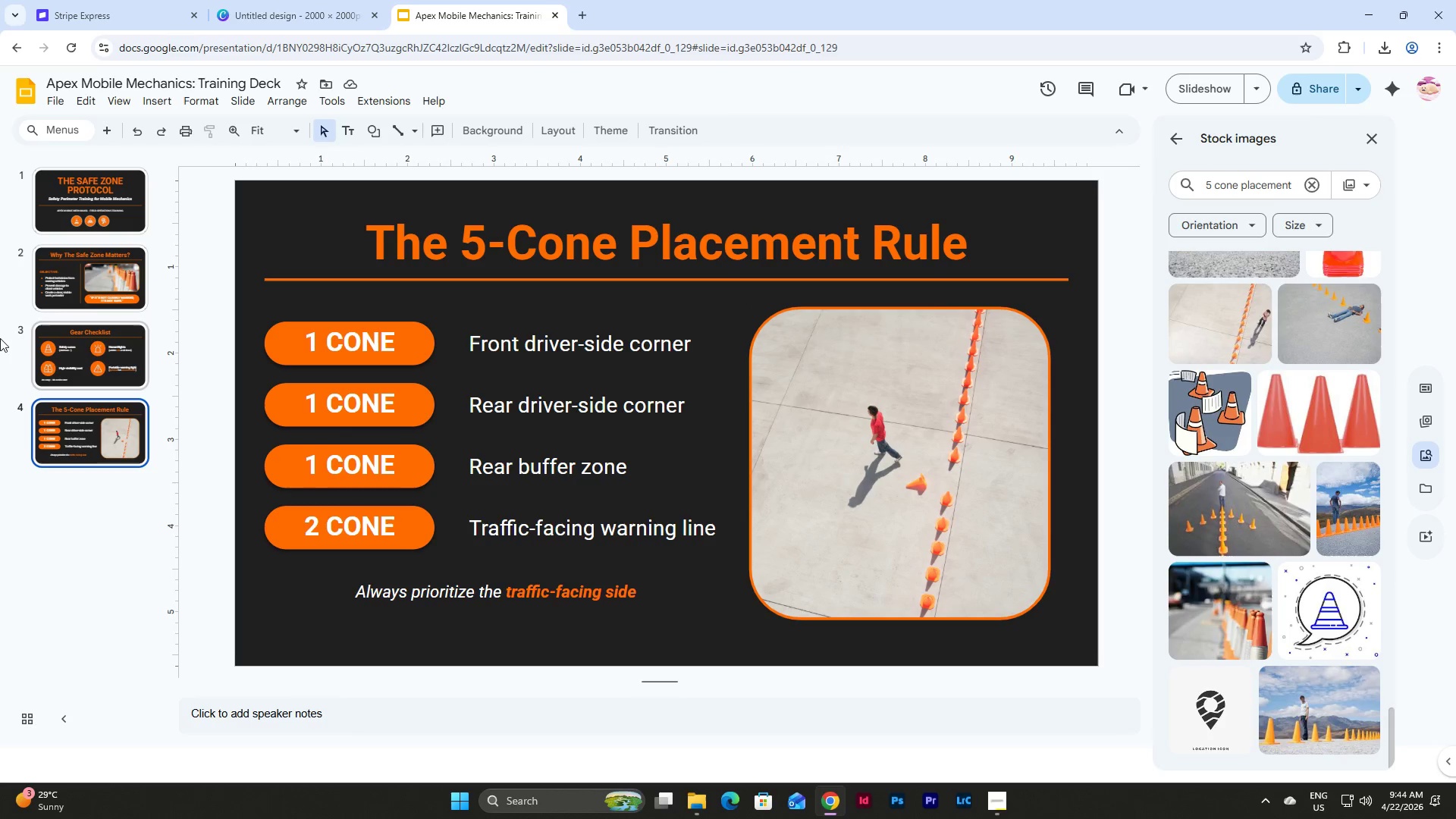 
scroll: coordinate [93, 284], scroll_direction: up, amount: 3.0